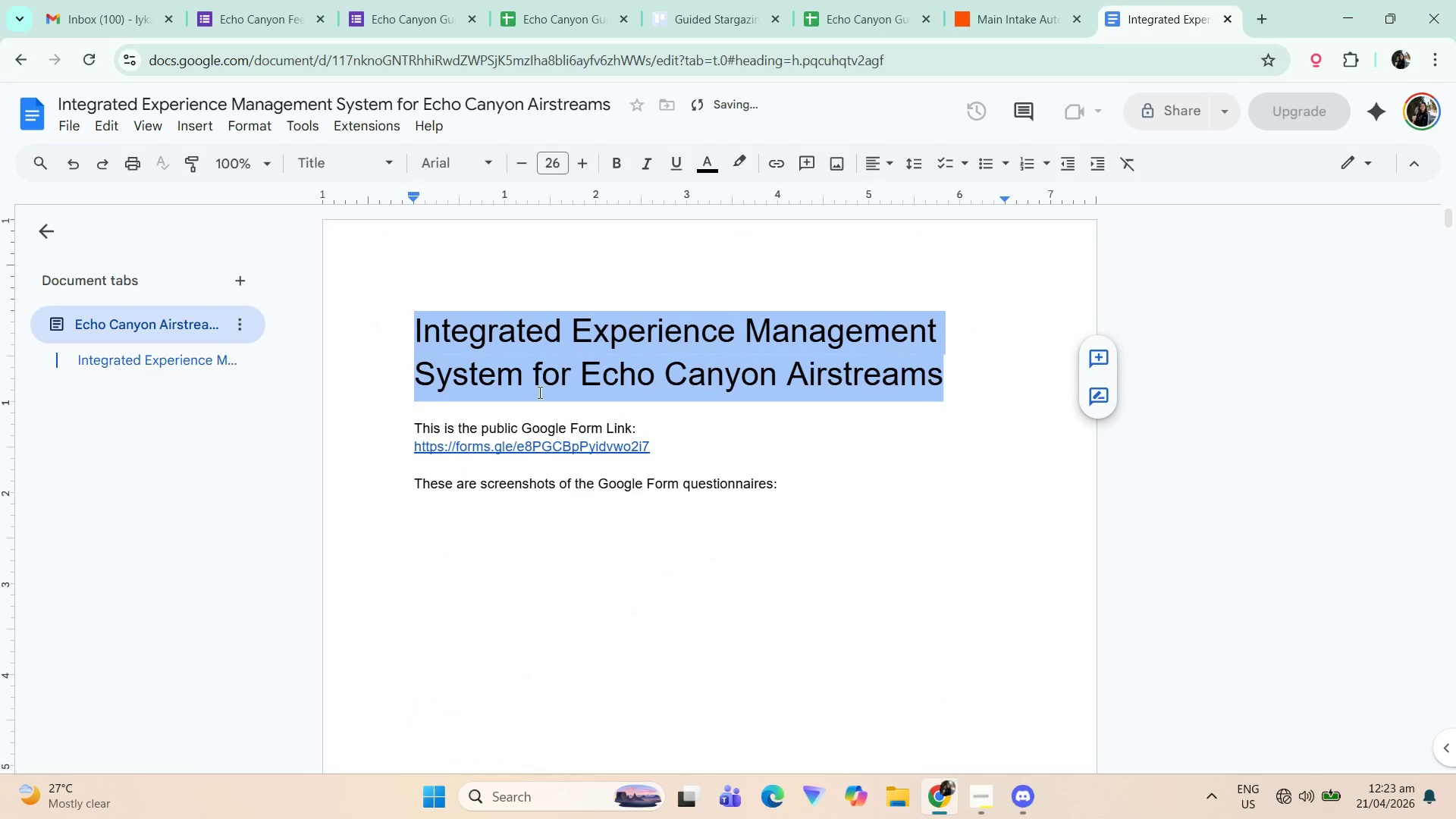 
scroll: coordinate [627, 486], scroll_direction: down, amount: 36.0
 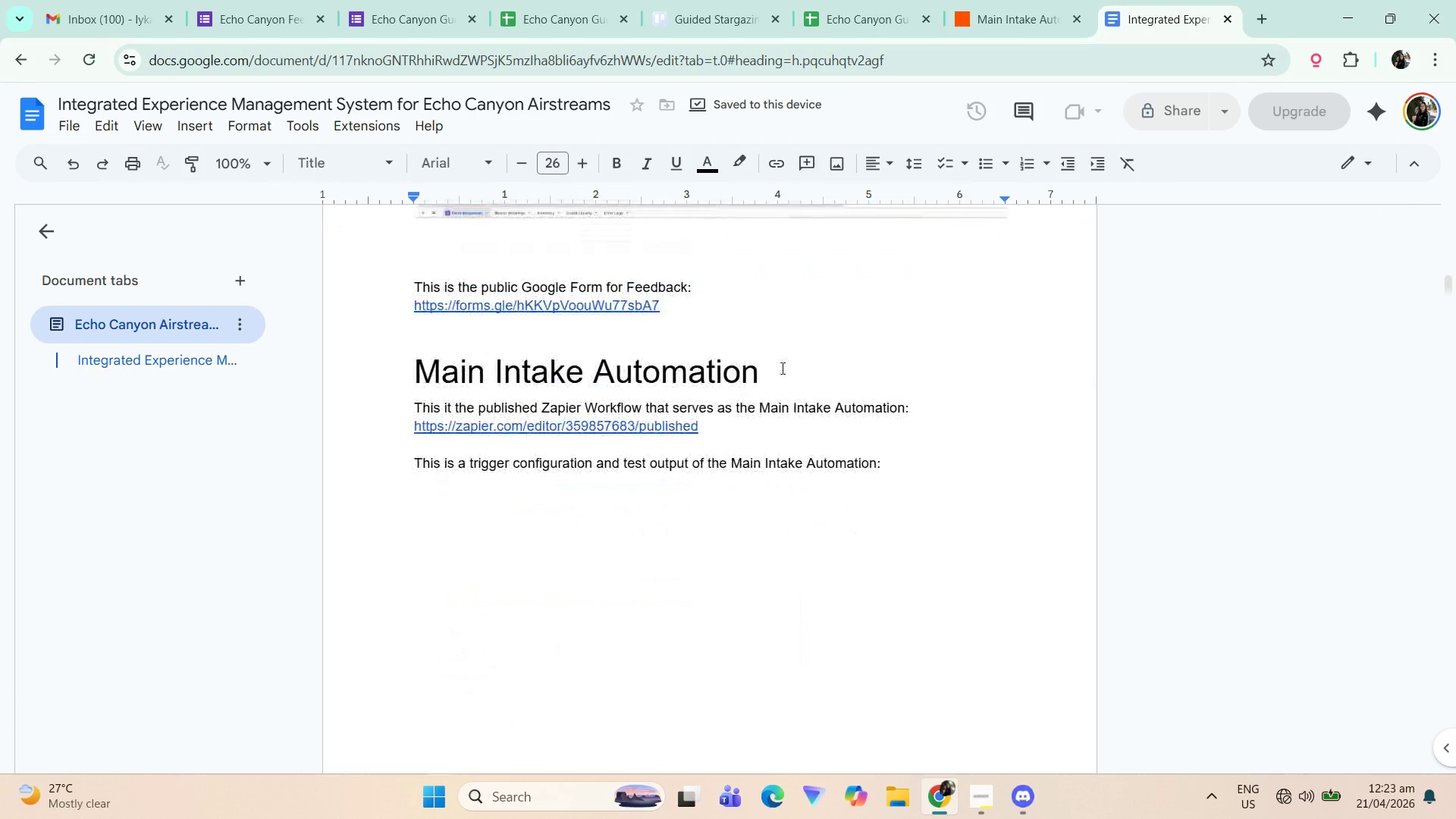 
left_click([781, 368])
 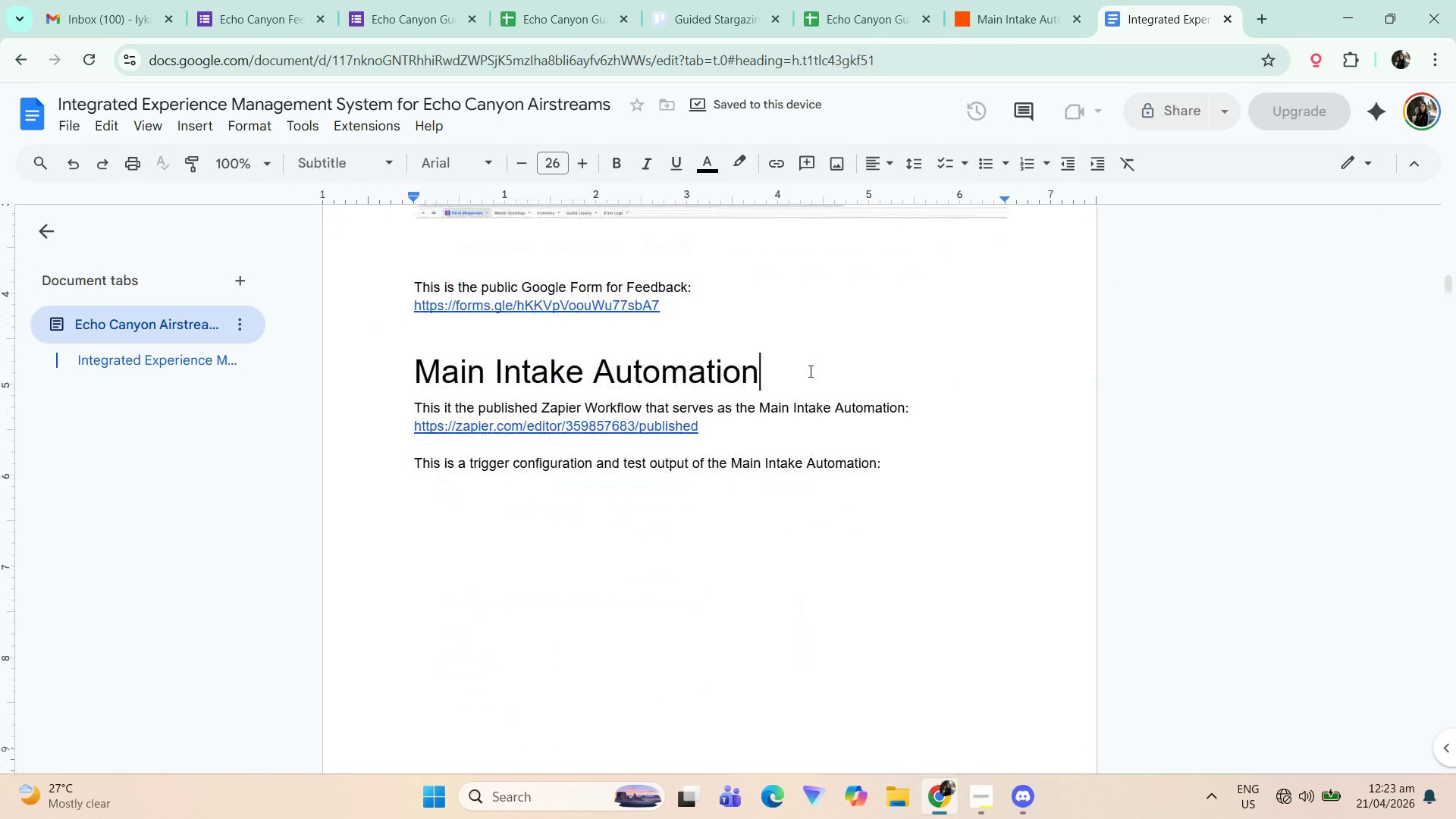 
left_click_drag(start_coordinate=[809, 372], to_coordinate=[314, 387])
 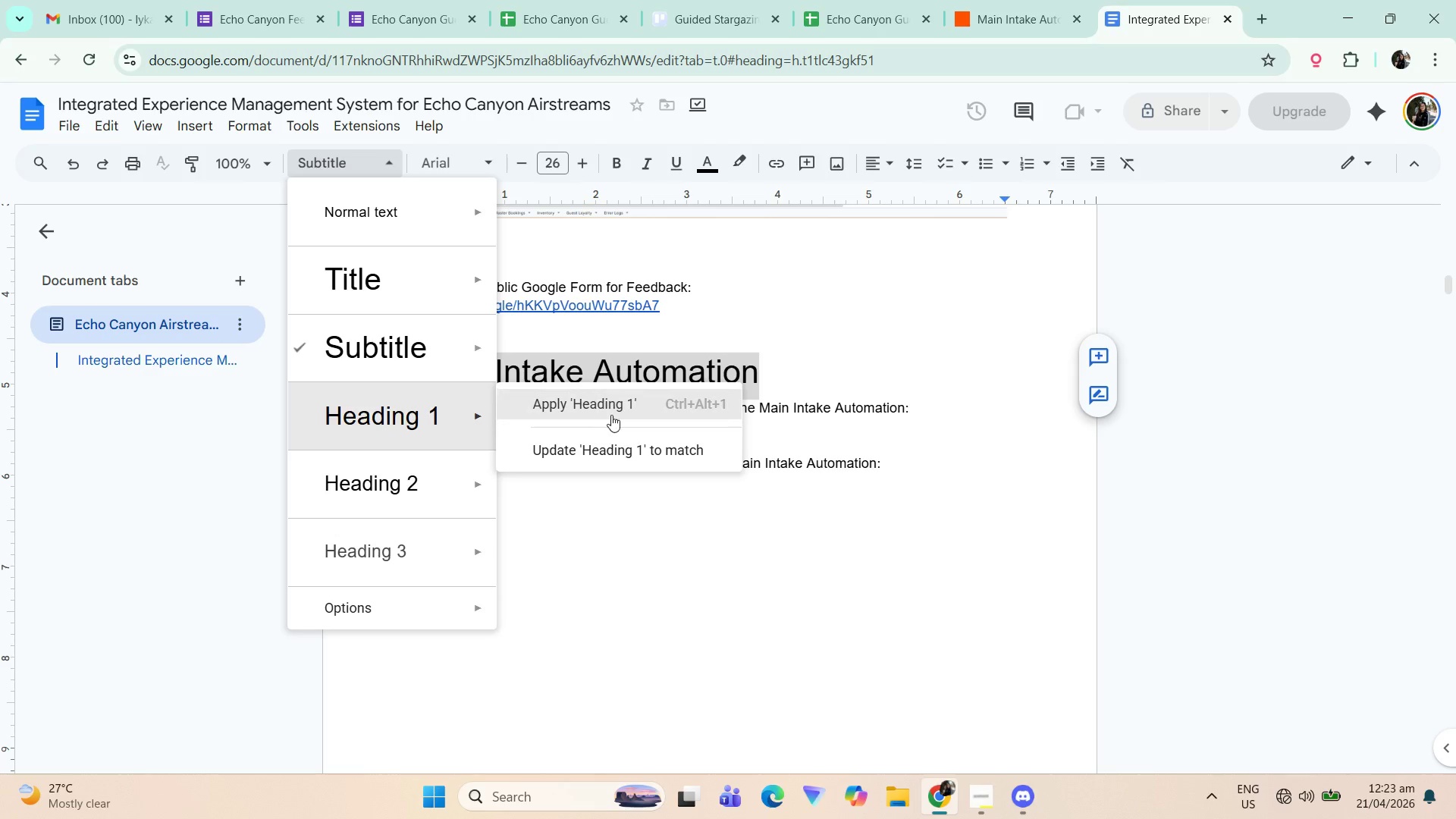 
left_click([608, 438])
 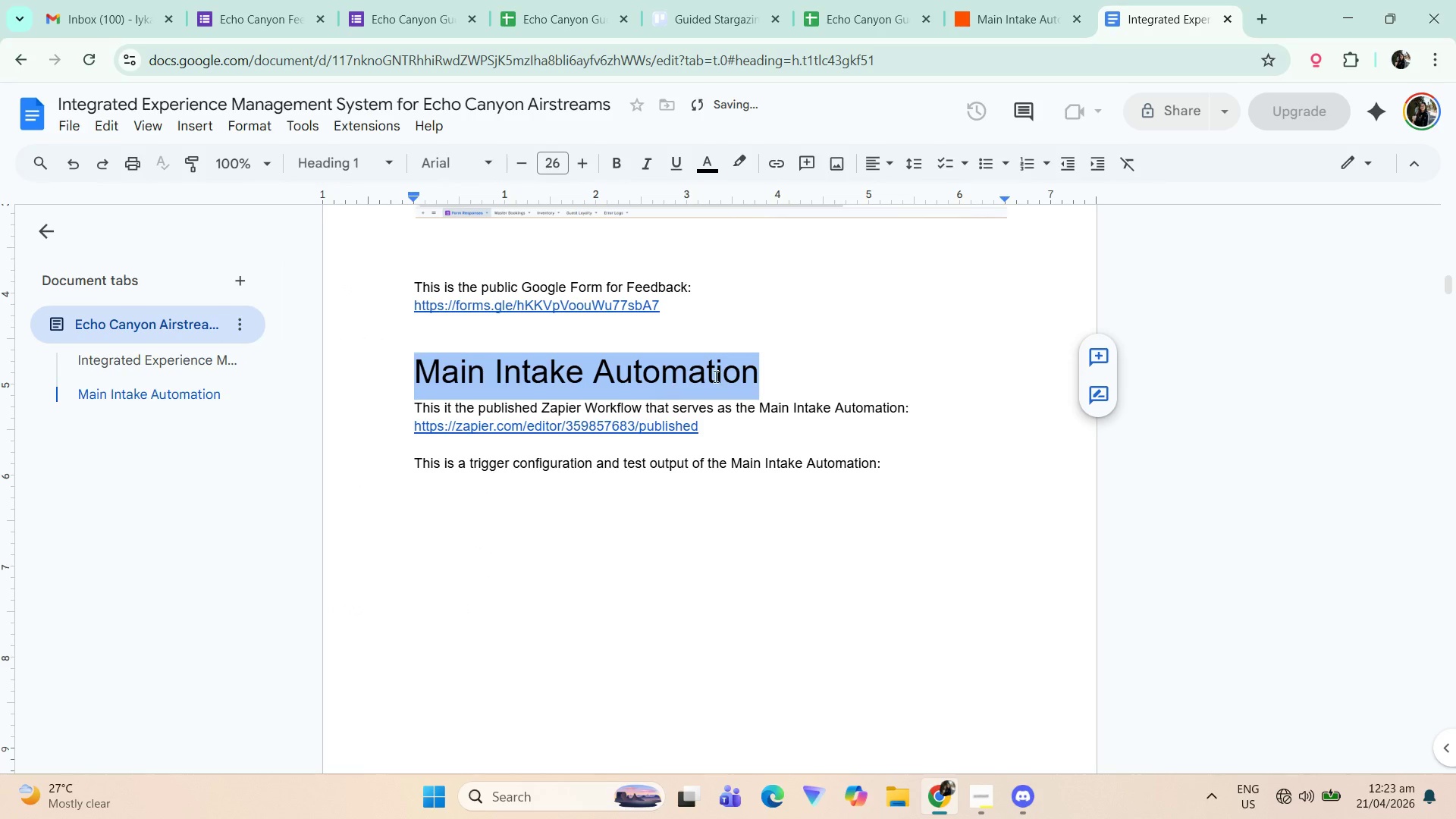 
left_click([802, 372])
 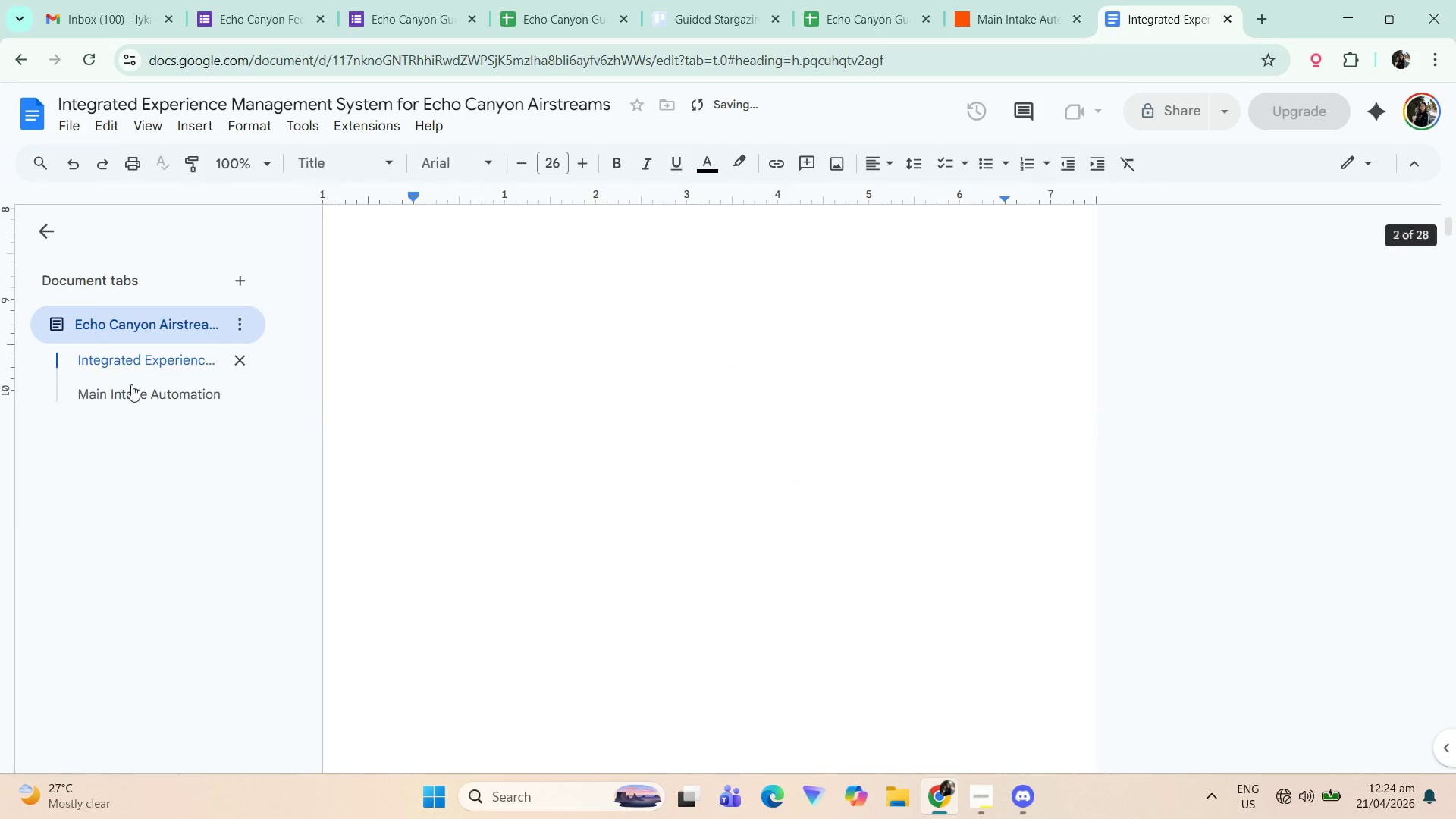 
double_click([128, 397])
 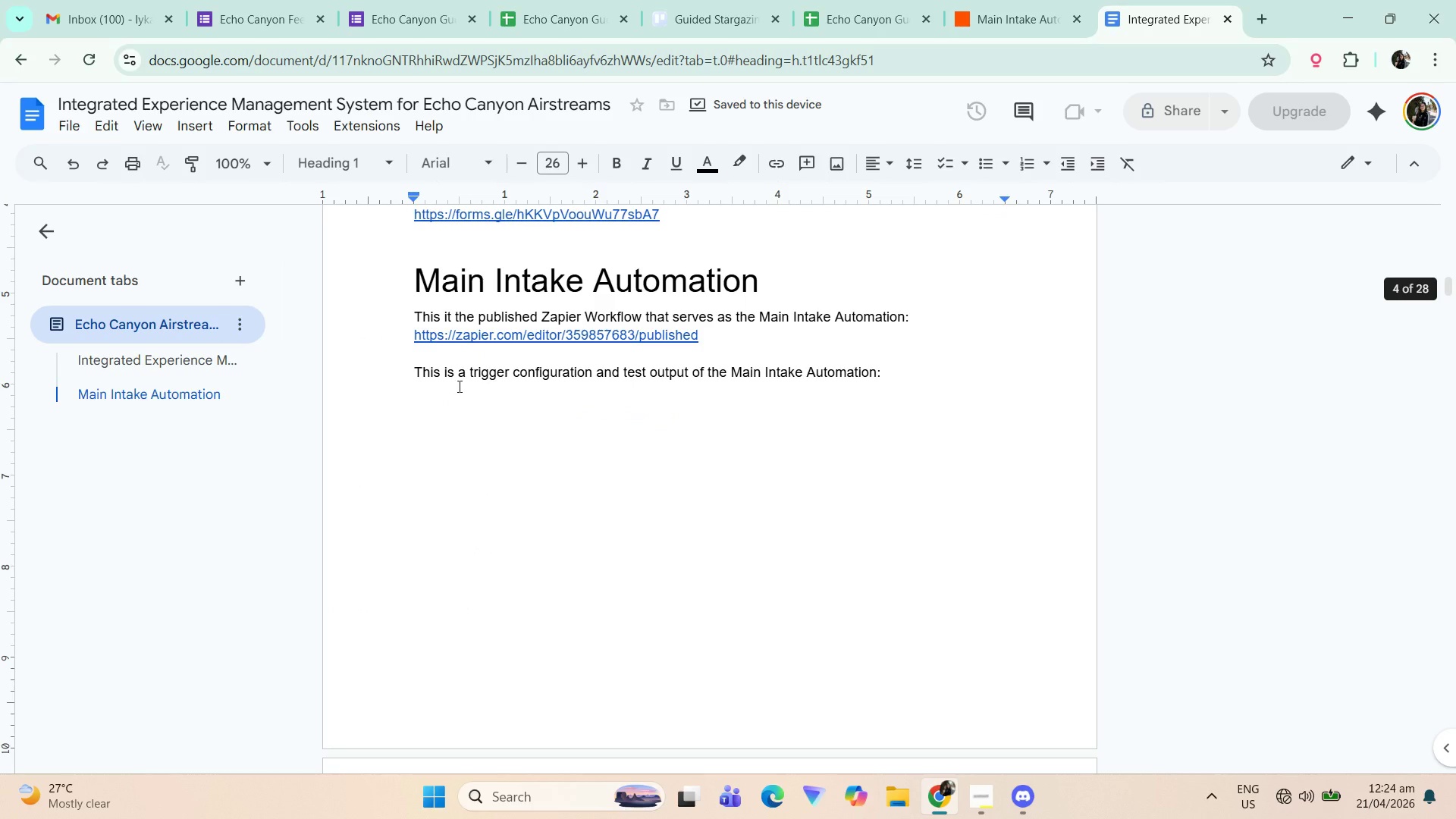 
left_click([472, 378])
 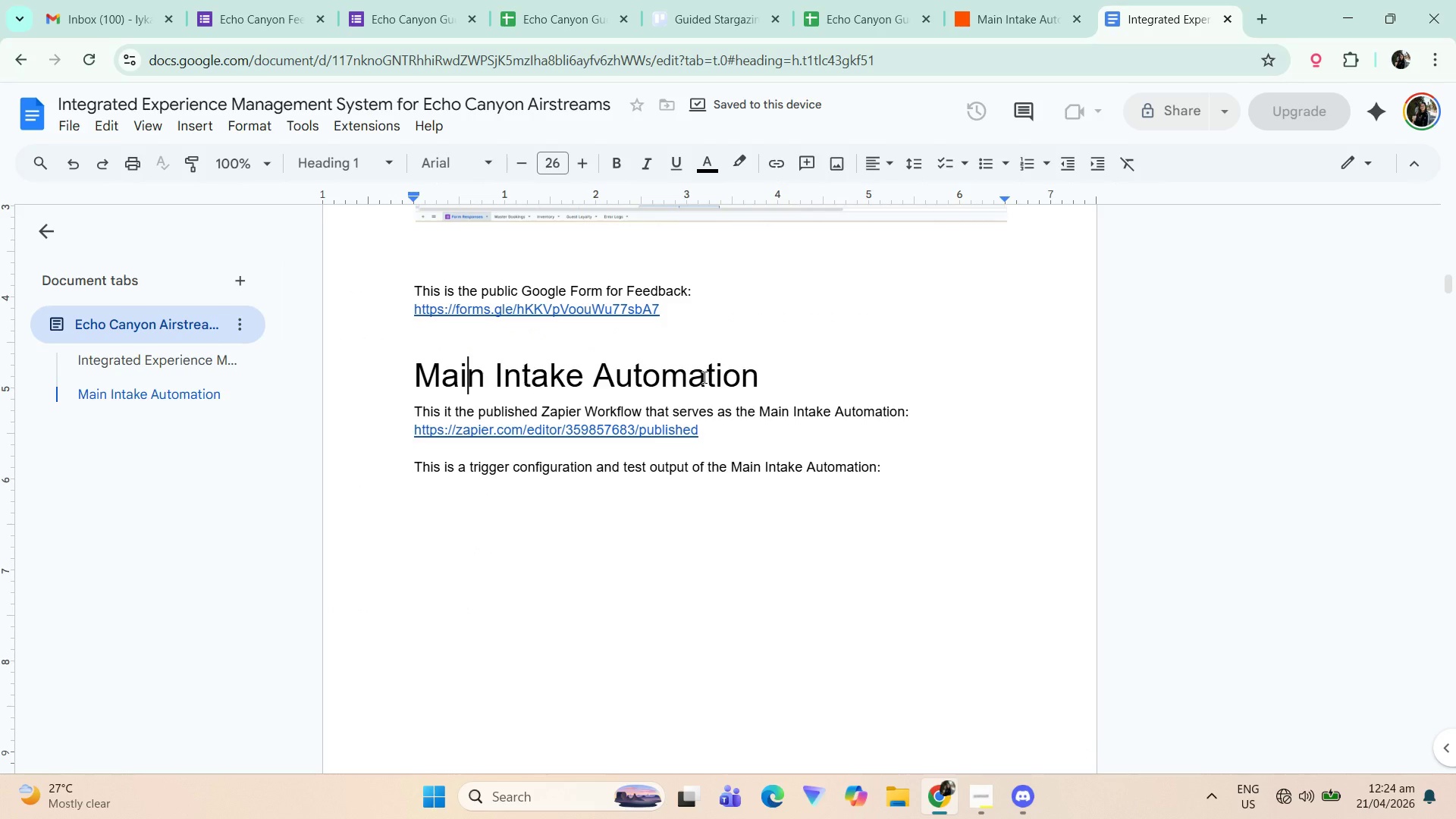 
scroll: coordinate [500, 387], scroll_direction: up, amount: 1.0
 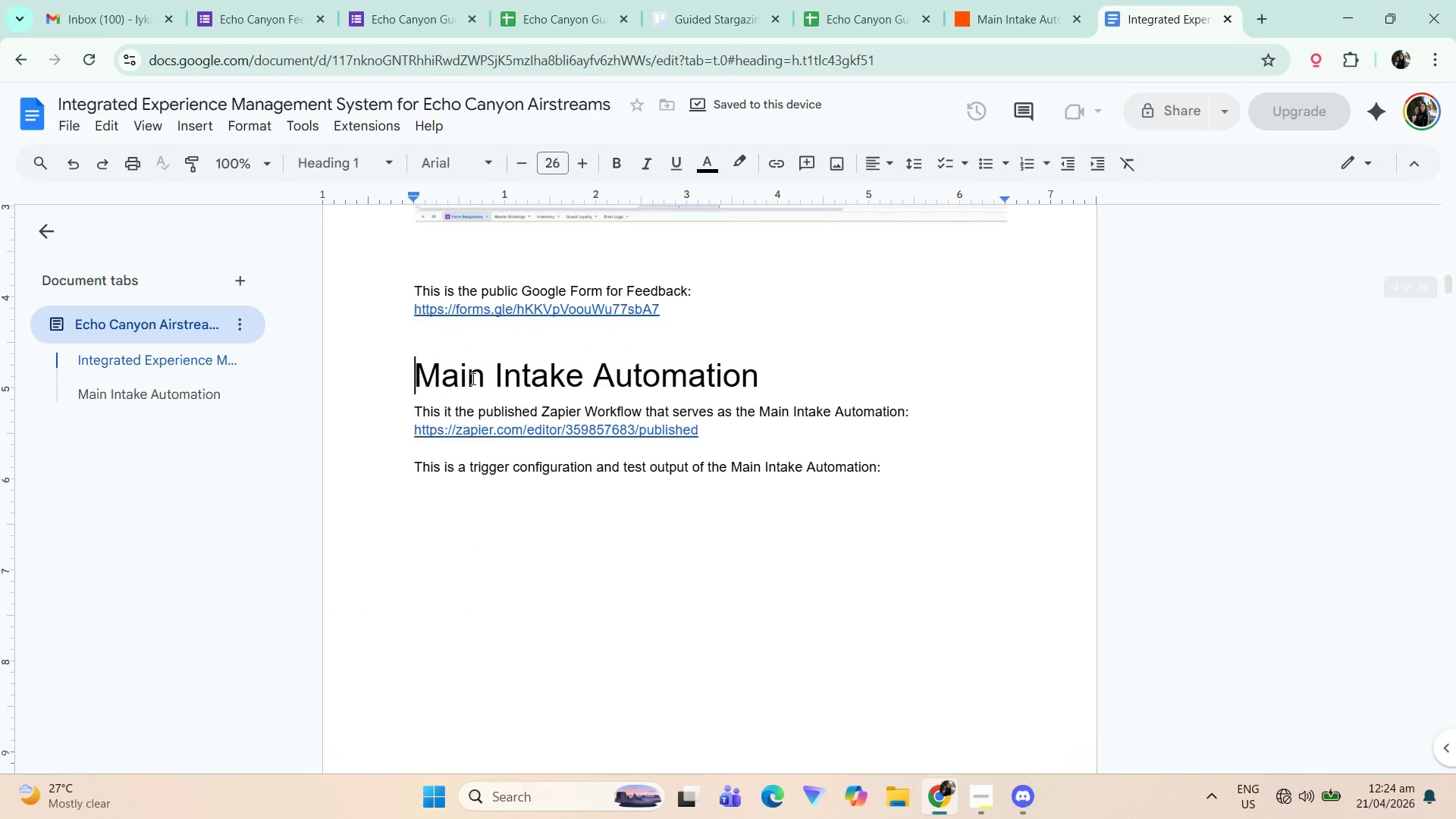 
double_click([721, 377])
 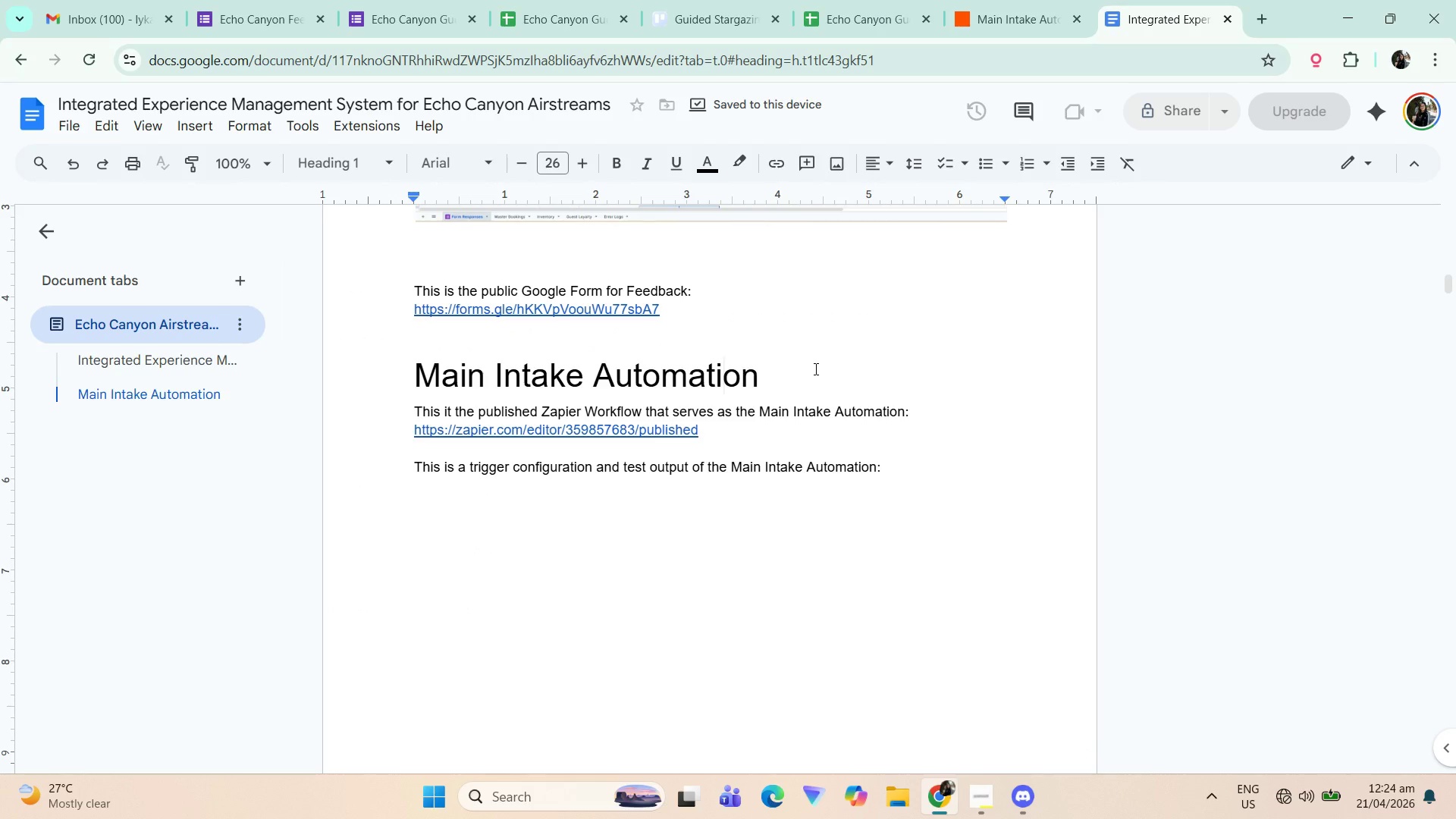 
left_click([810, 369])
 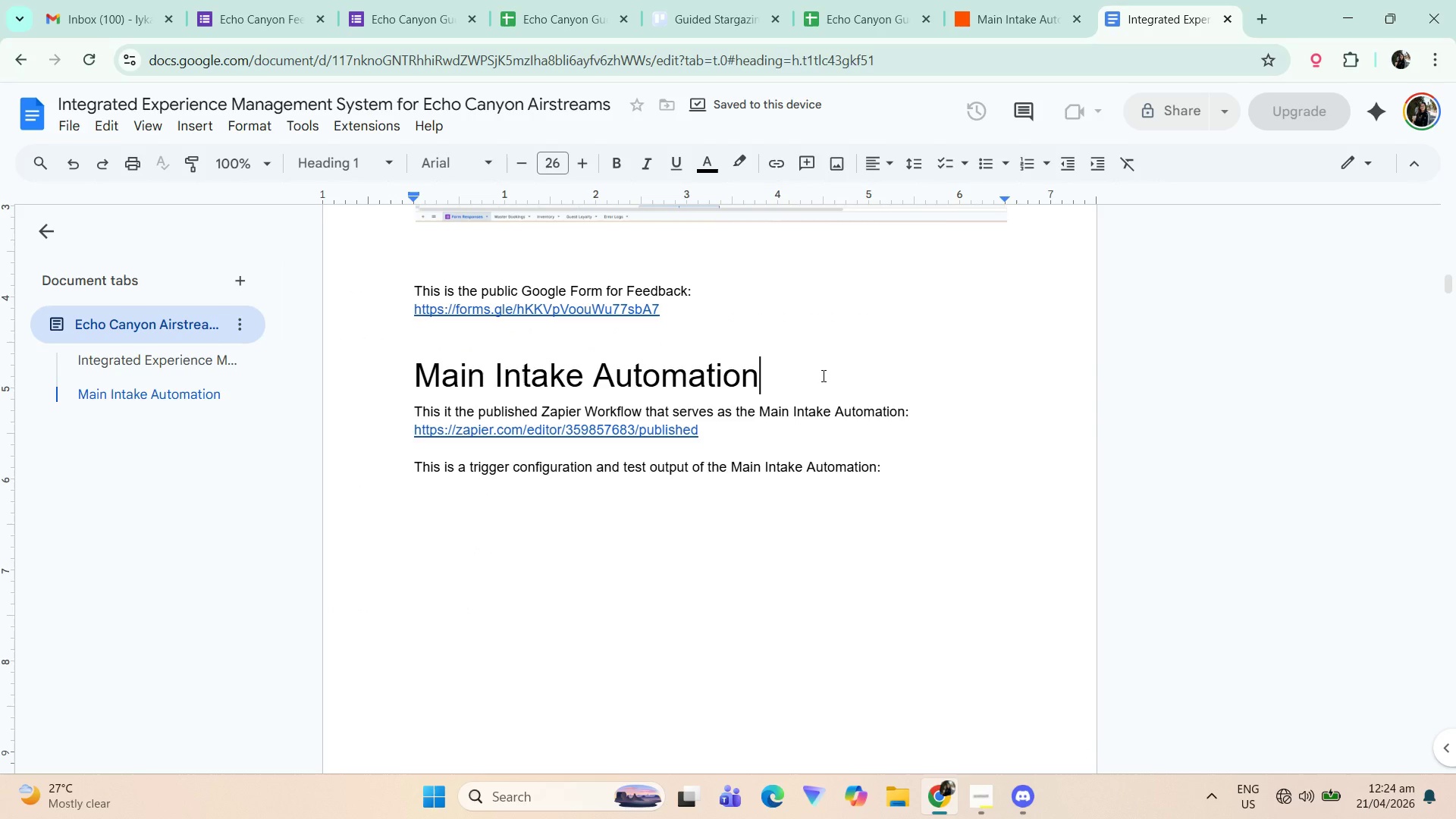 
left_click_drag(start_coordinate=[822, 375], to_coordinate=[334, 375])
 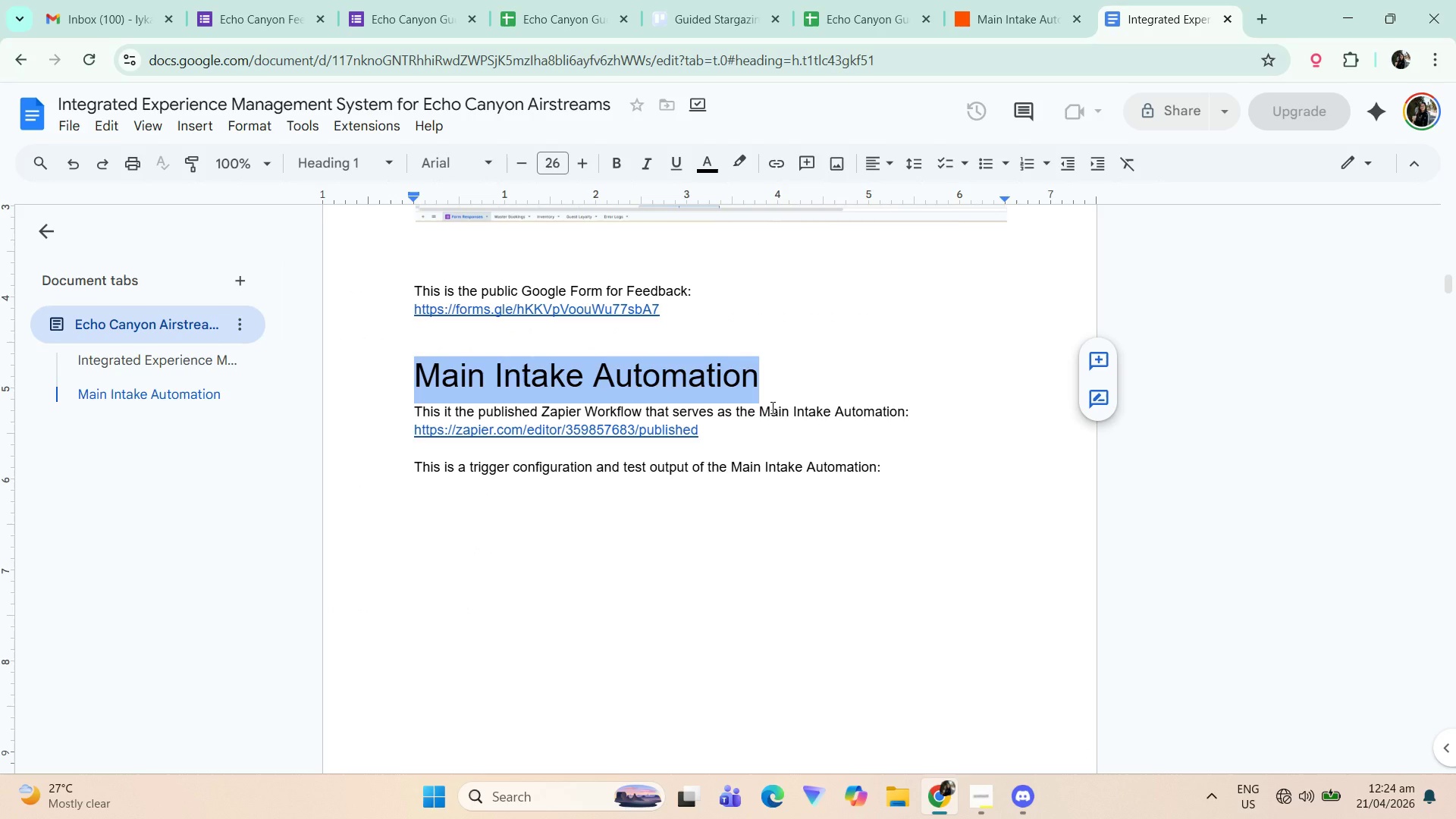 
left_click([786, 406])
 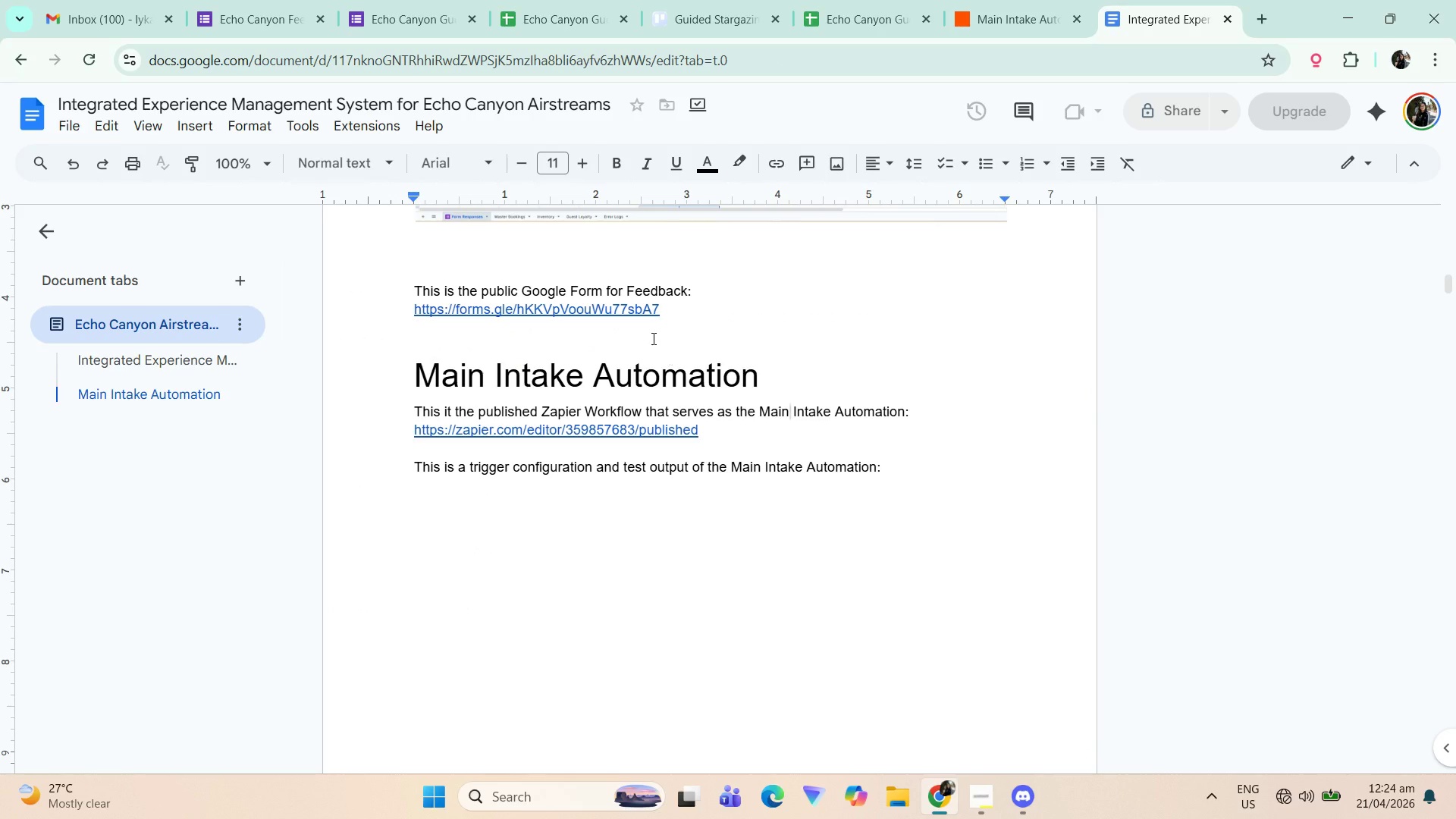 
left_click([650, 332])
 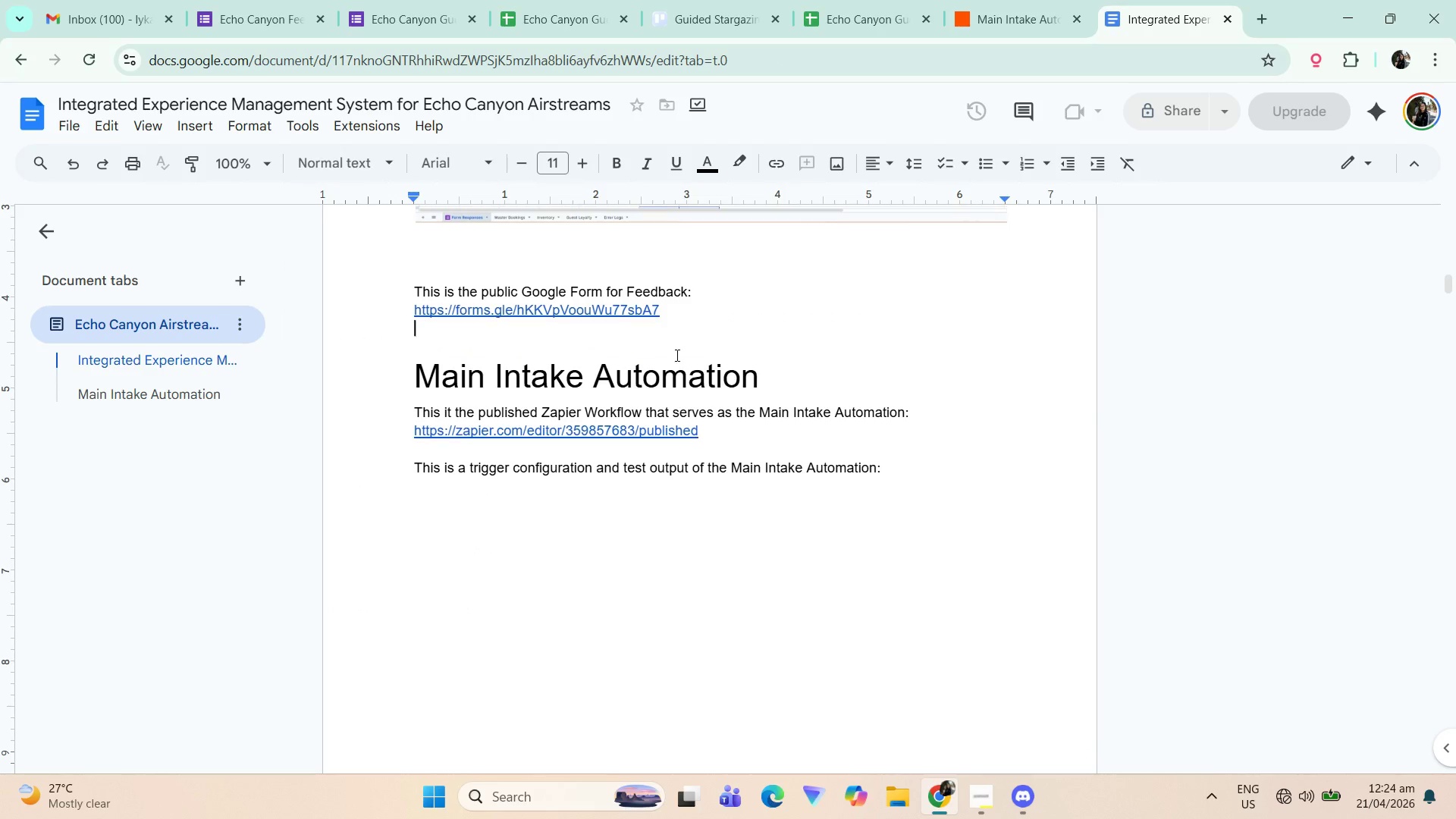 
scroll: coordinate [701, 556], scroll_direction: up, amount: 4.0
 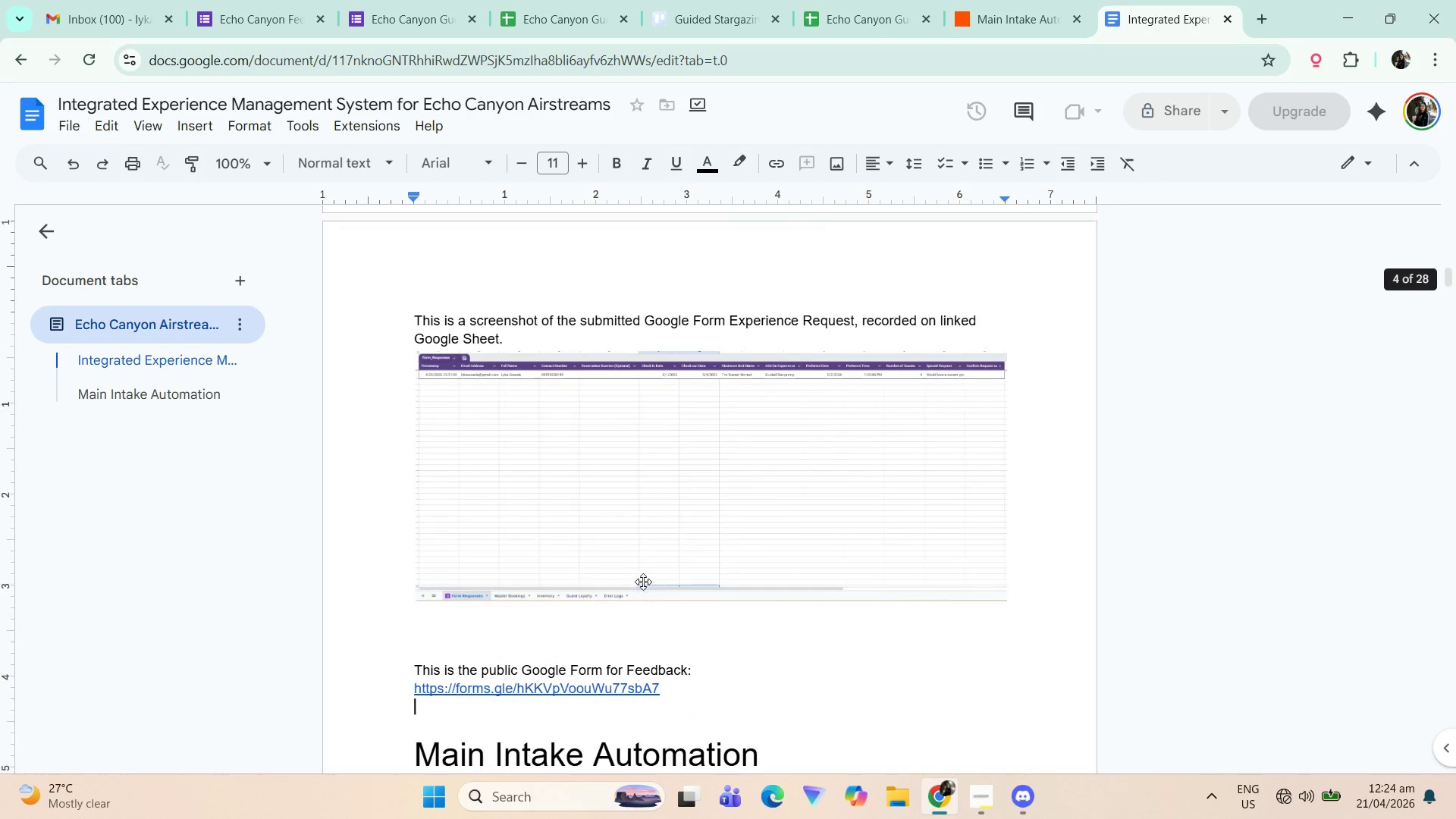 
scroll: coordinate [678, 484], scroll_direction: down, amount: 163.0
 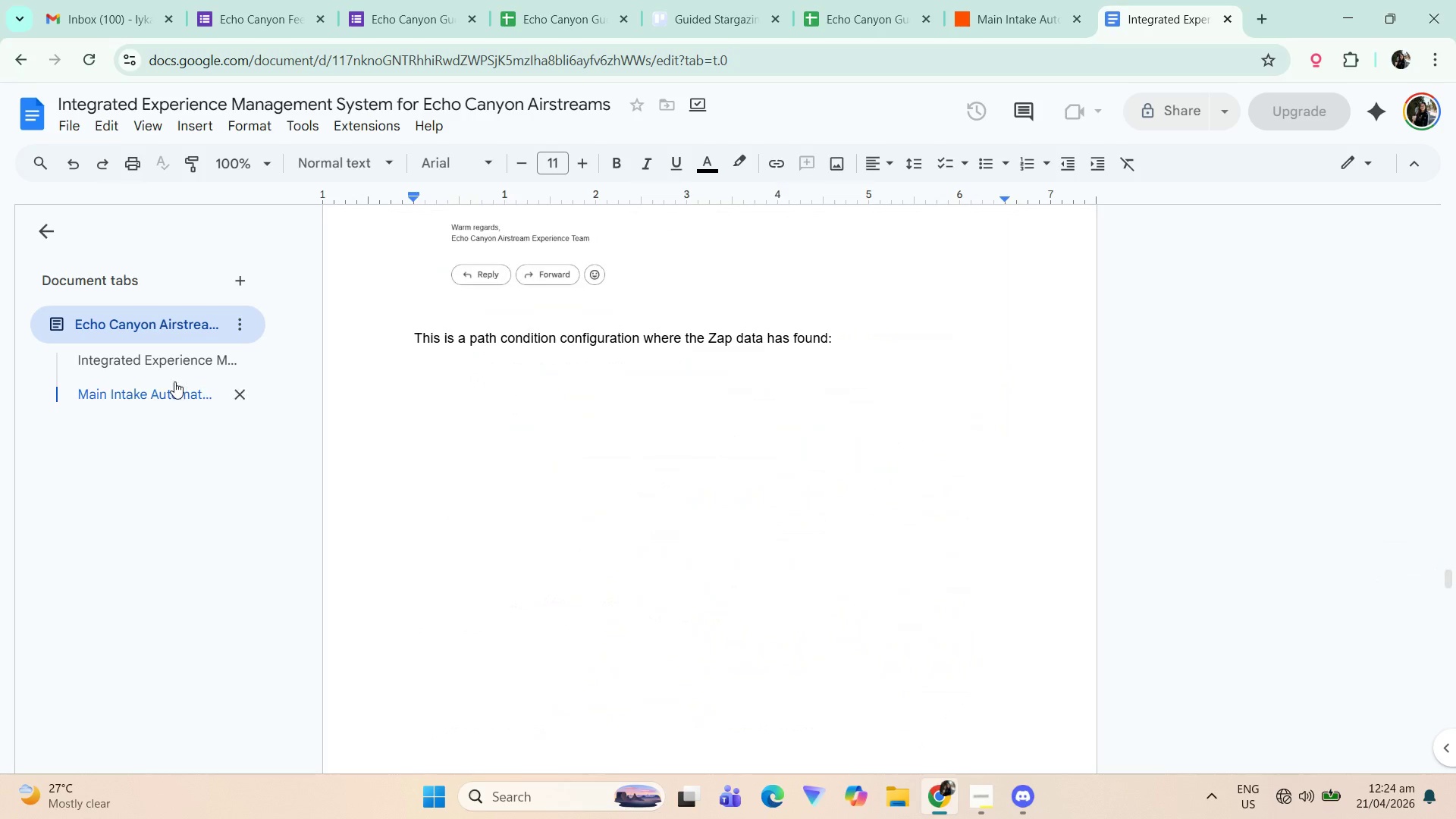 
left_click([174, 381])
 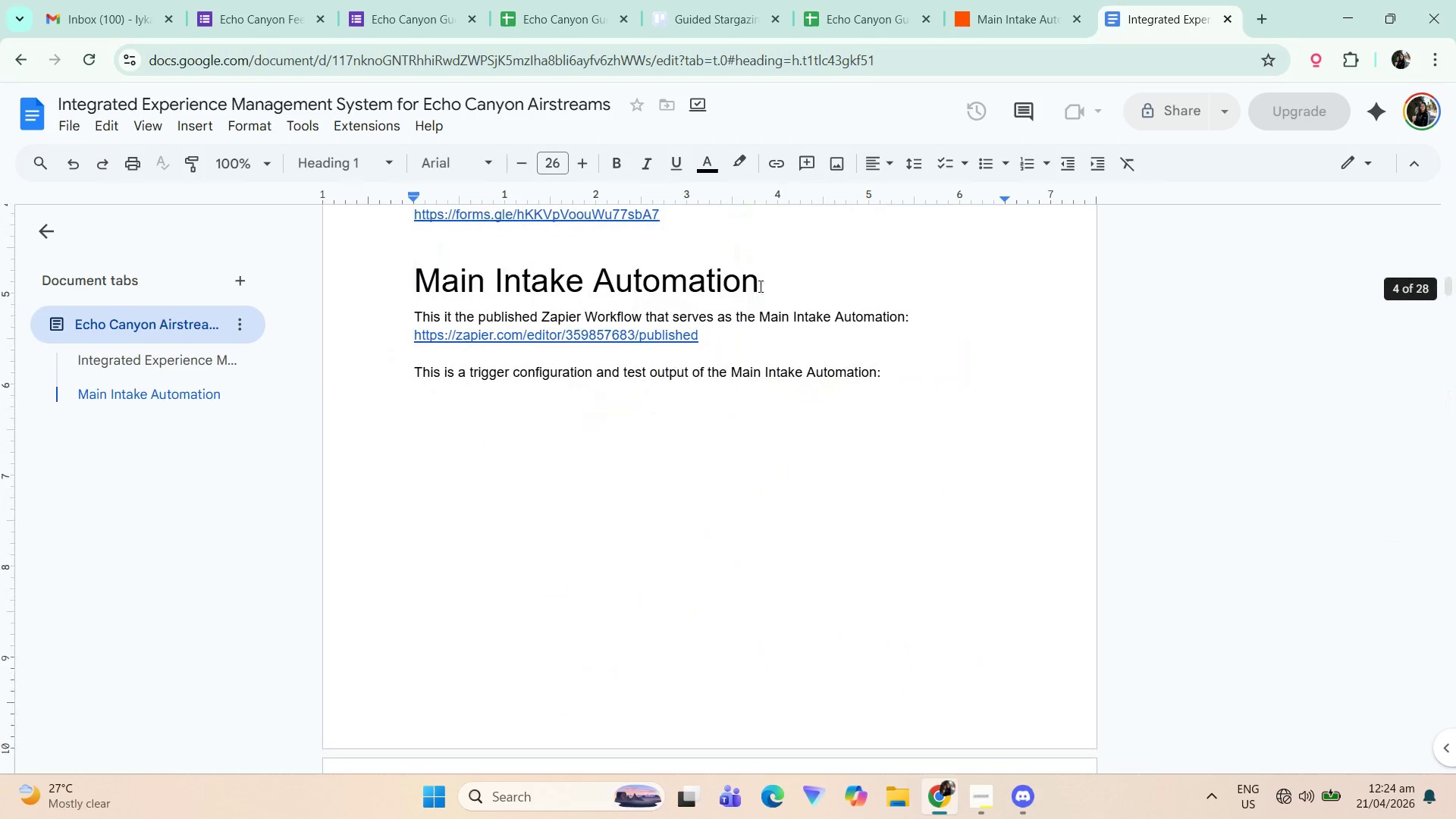 
left_click_drag(start_coordinate=[783, 287], to_coordinate=[334, 293])
 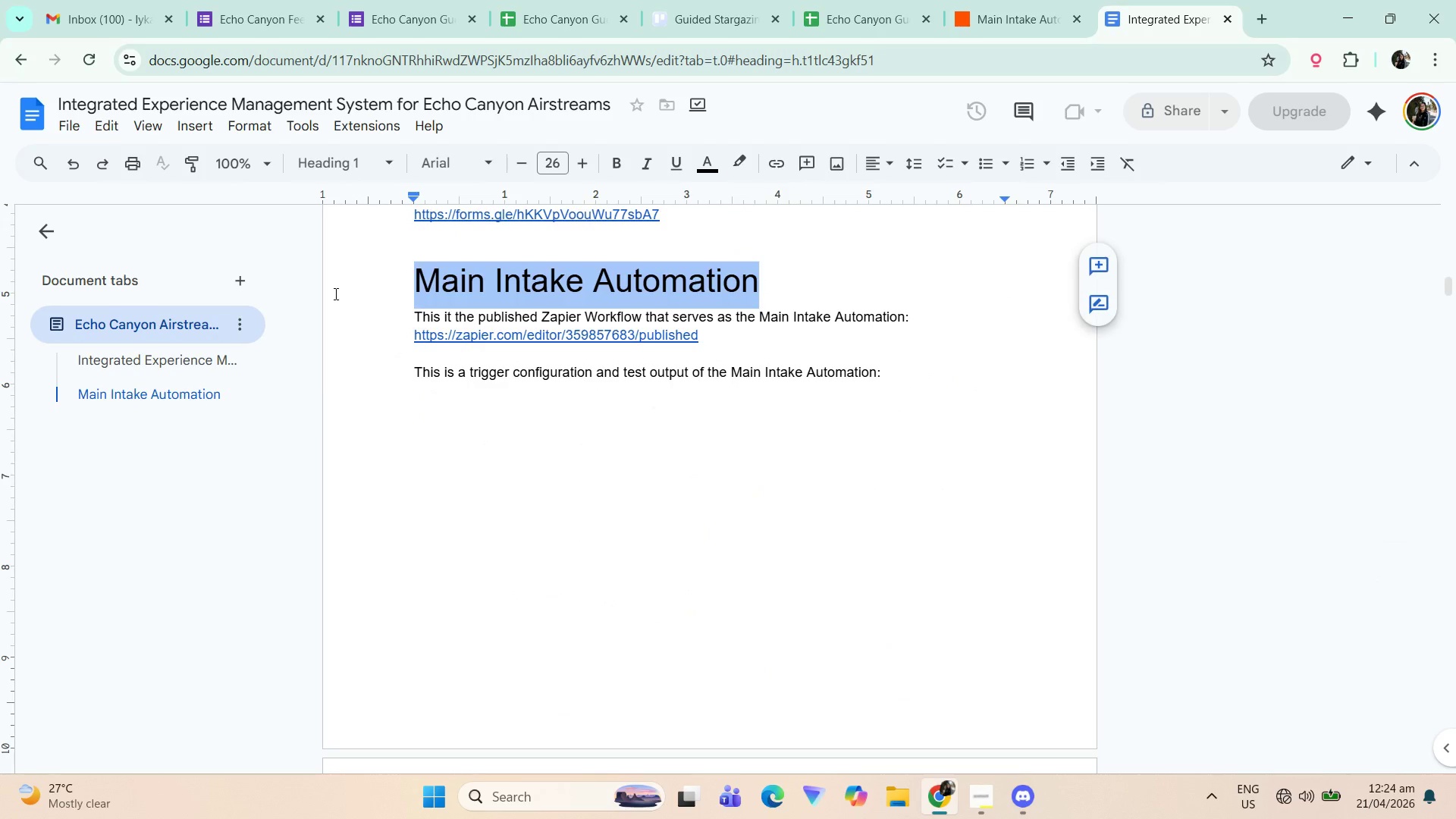 
key(Control+C)
 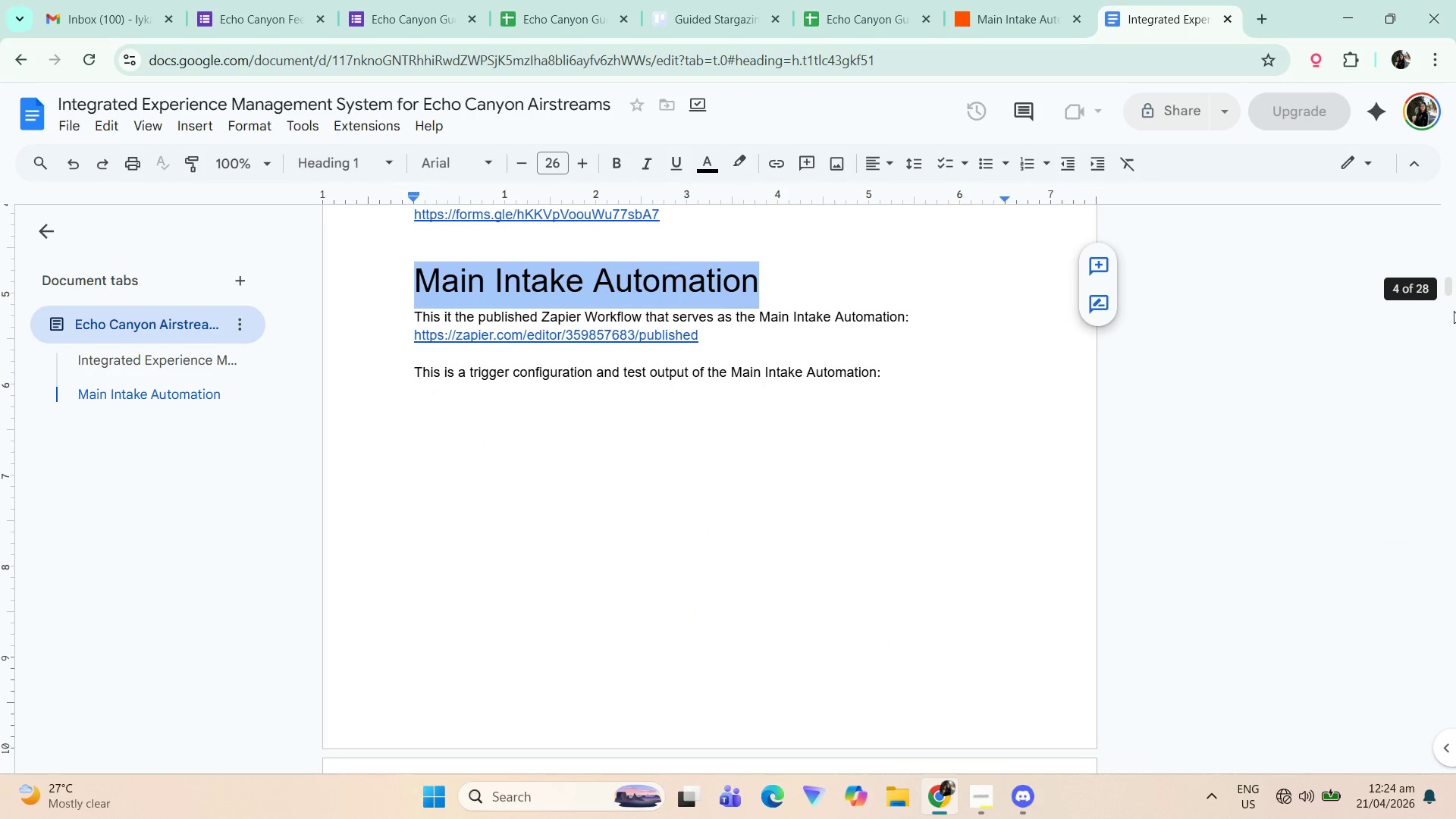 
left_click_drag(start_coordinate=[1446, 291], to_coordinate=[1455, 818])
 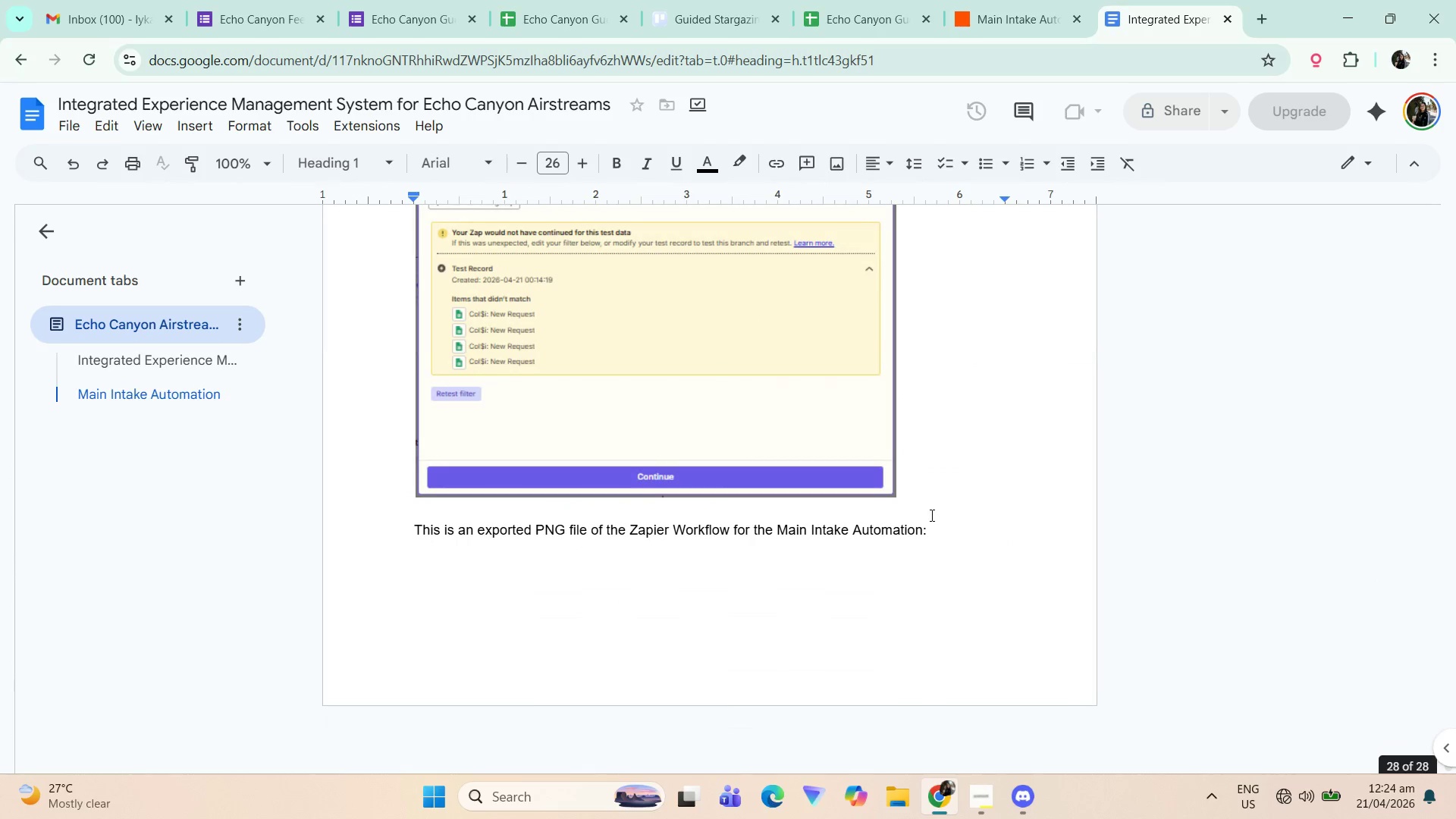 
left_click([955, 523])
 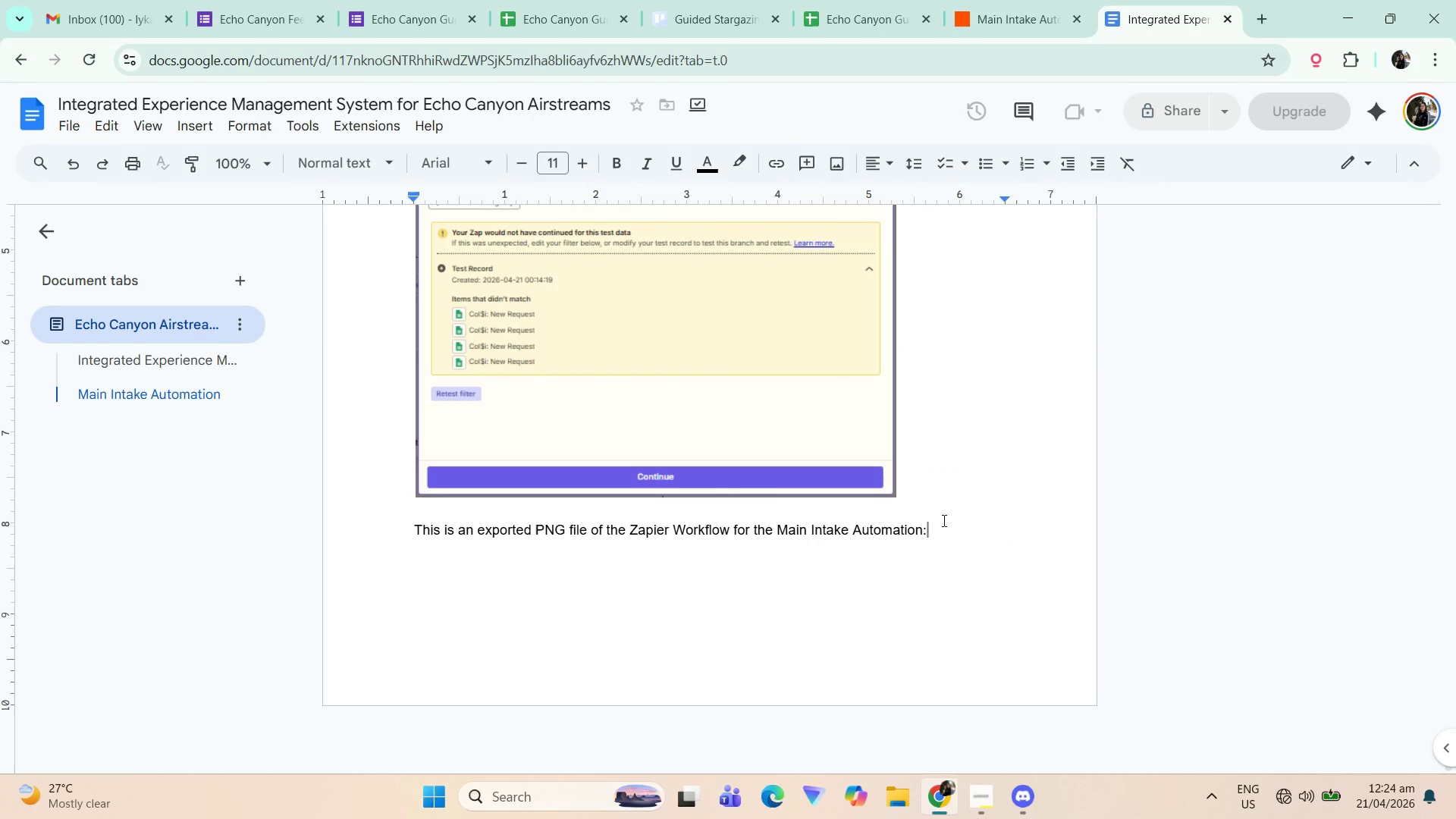 
key(Enter)
 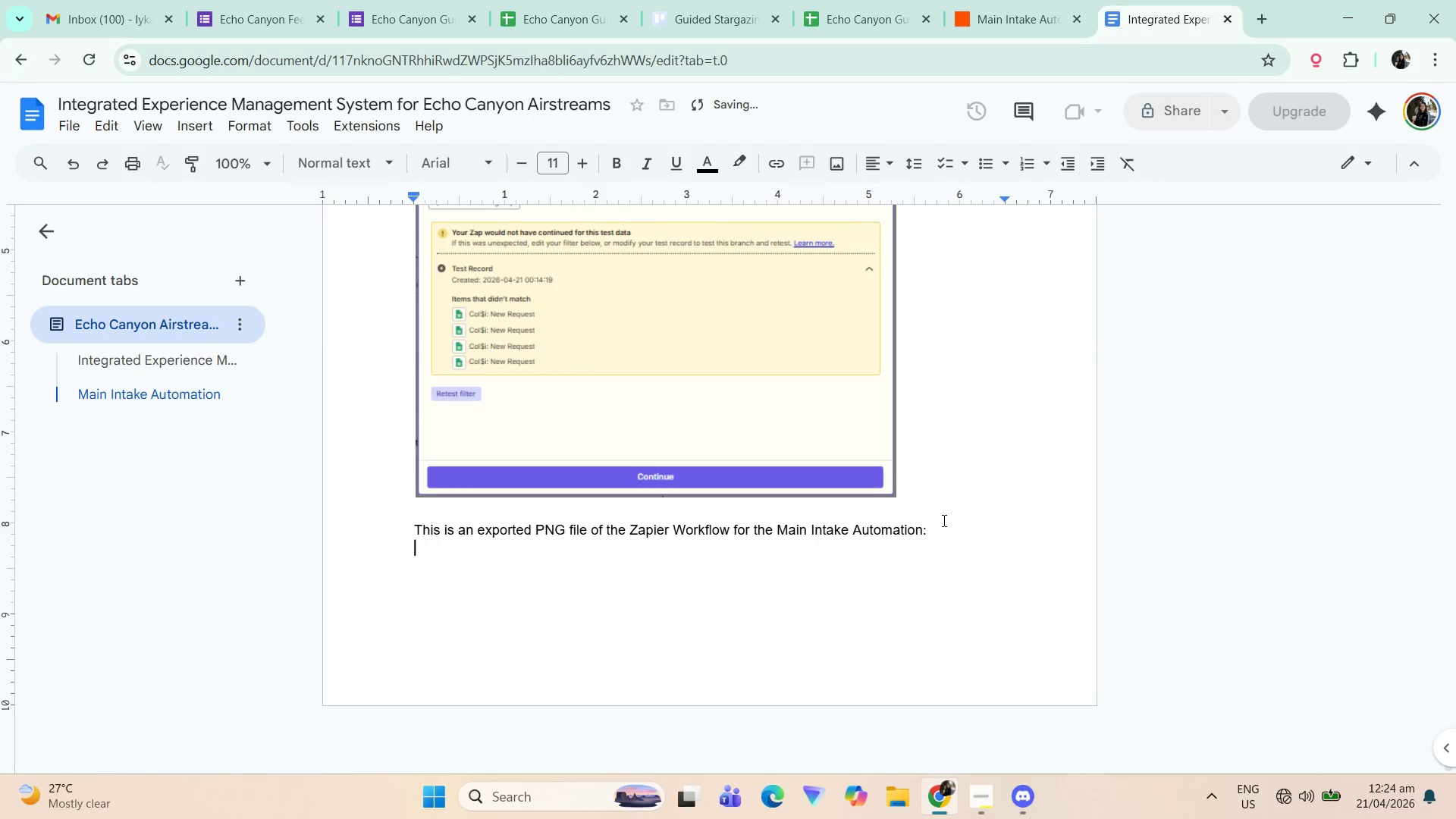 
key(Enter)
 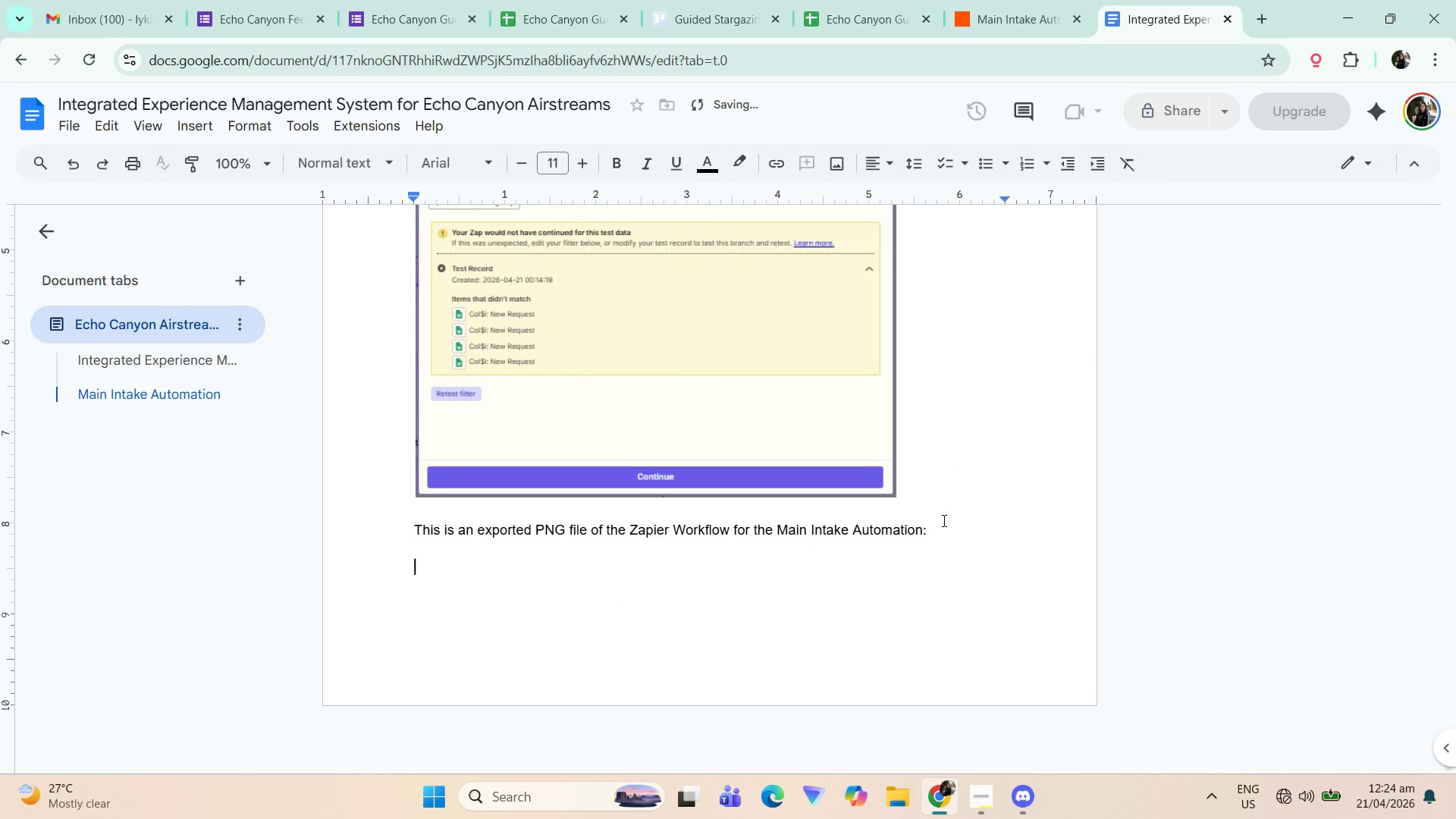 
key(Enter)
 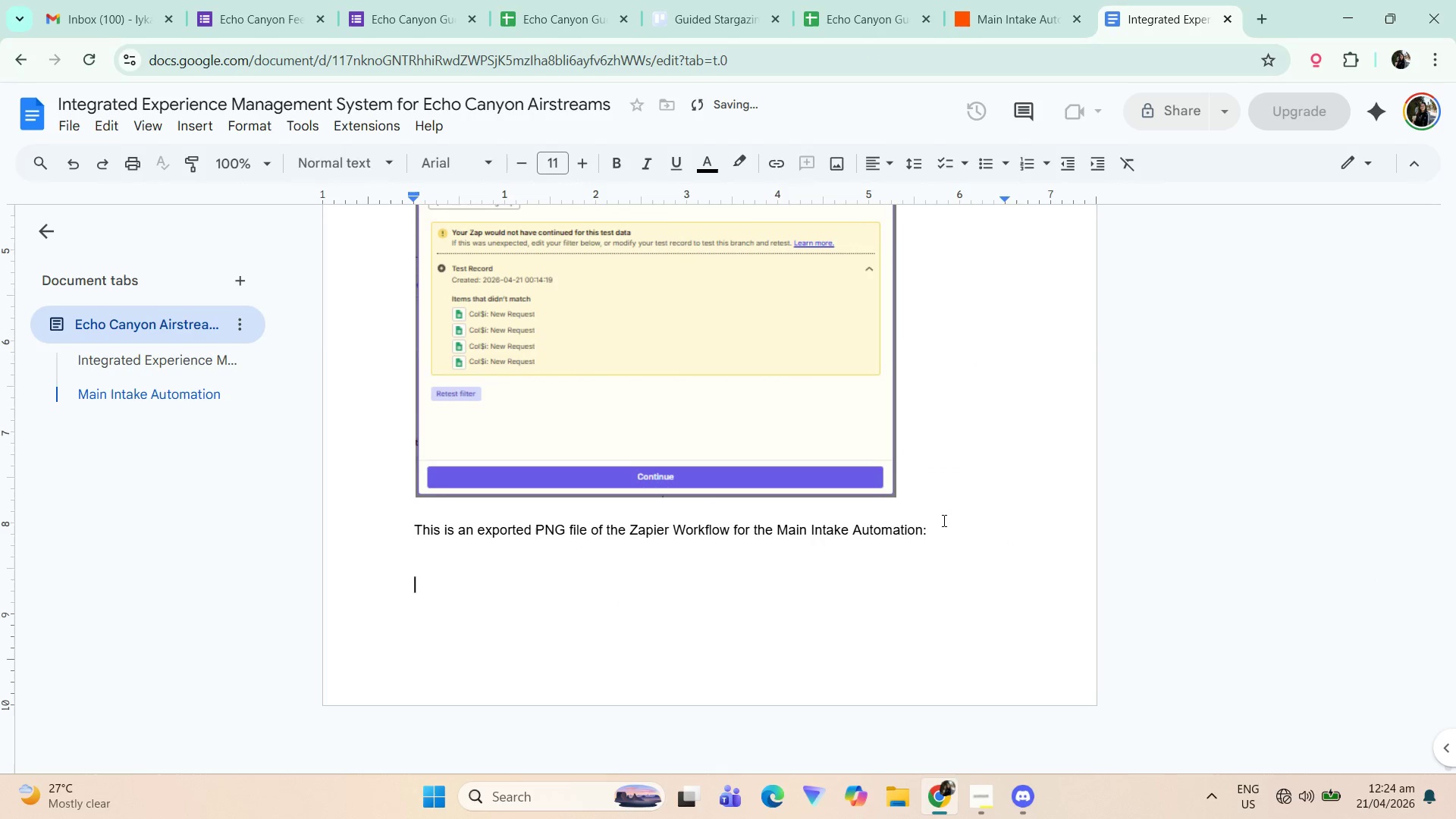 
key(Enter)
 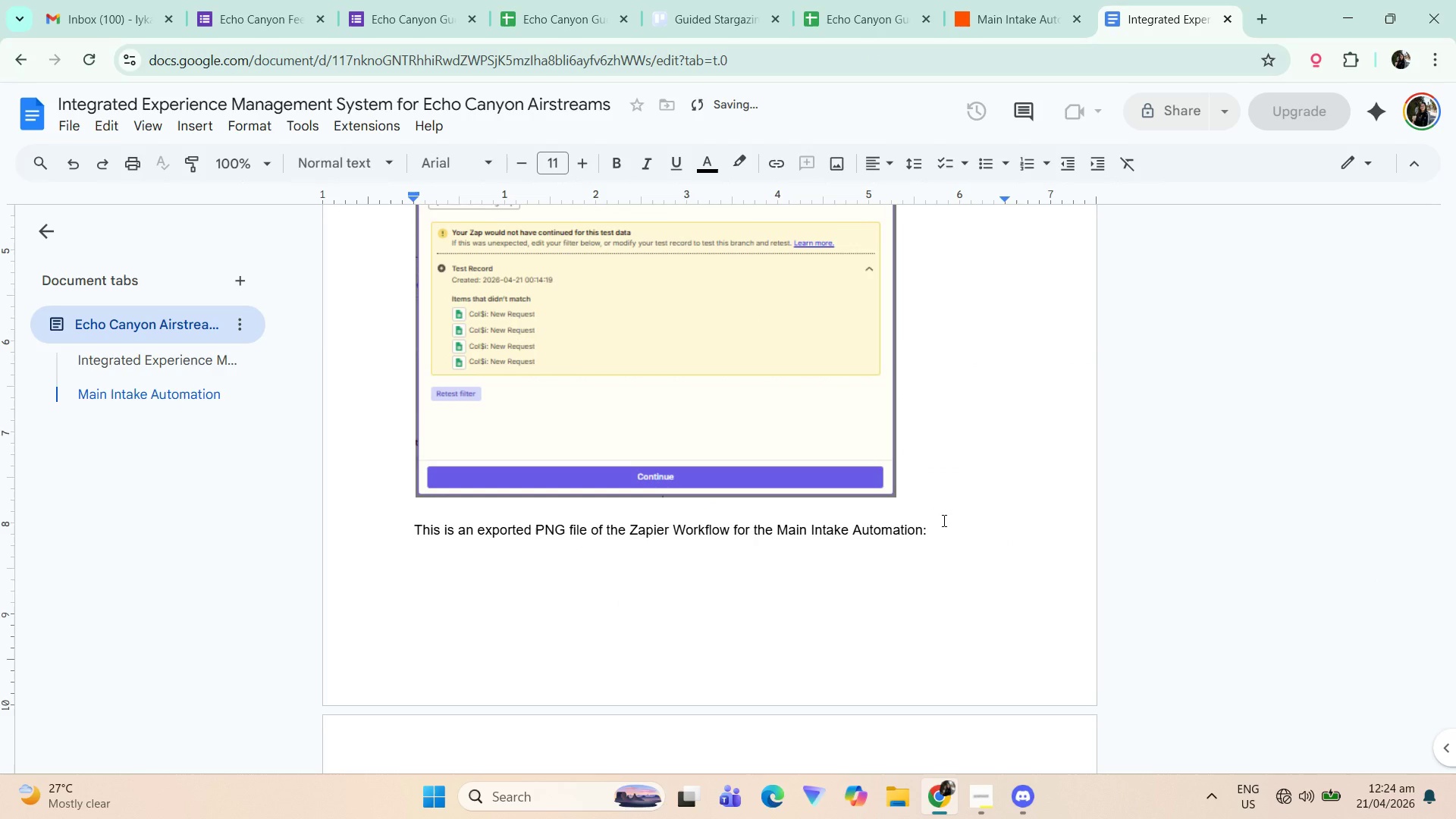 
key(Control+ControlLeft)
 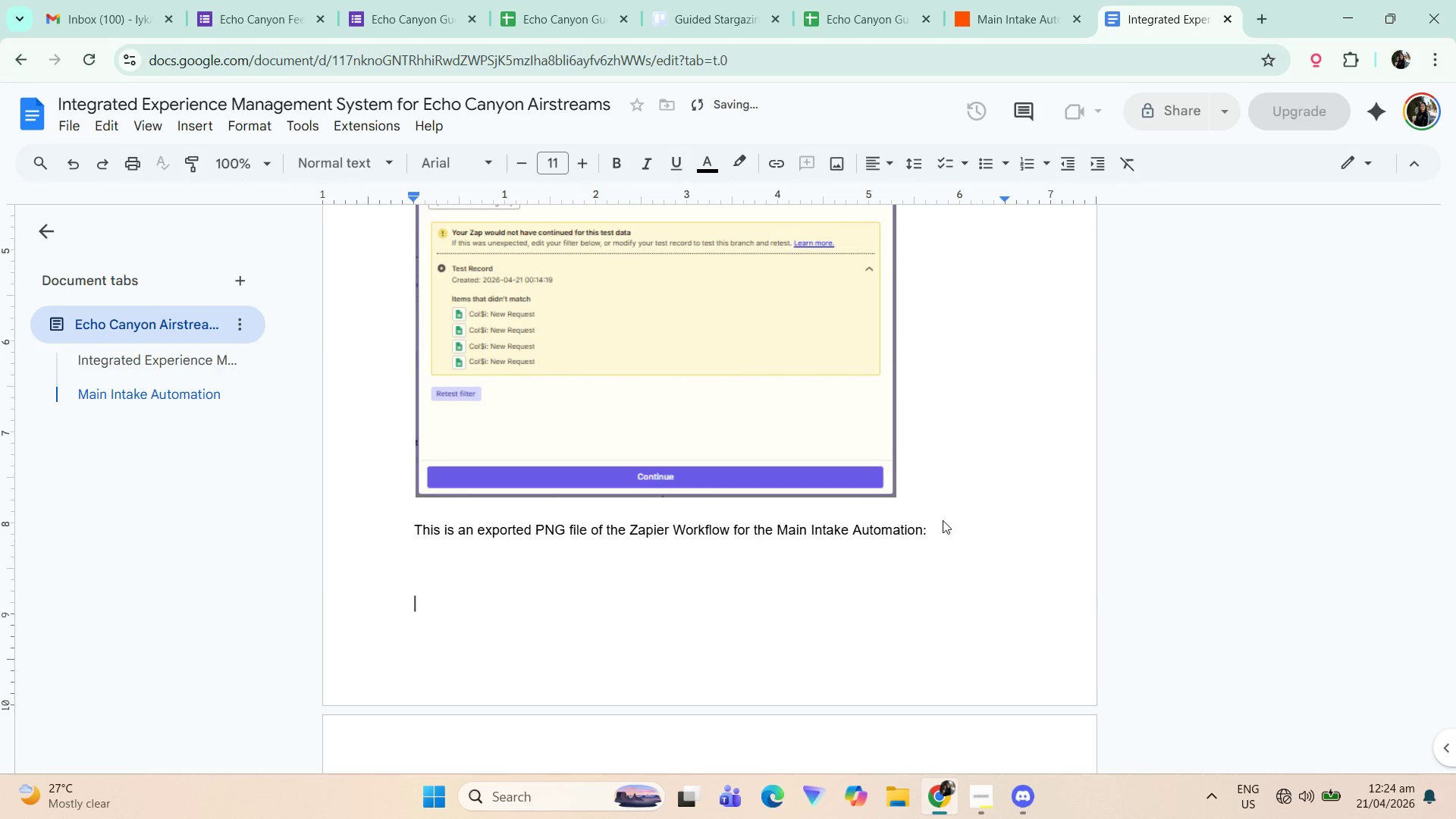 
key(Control+V)
 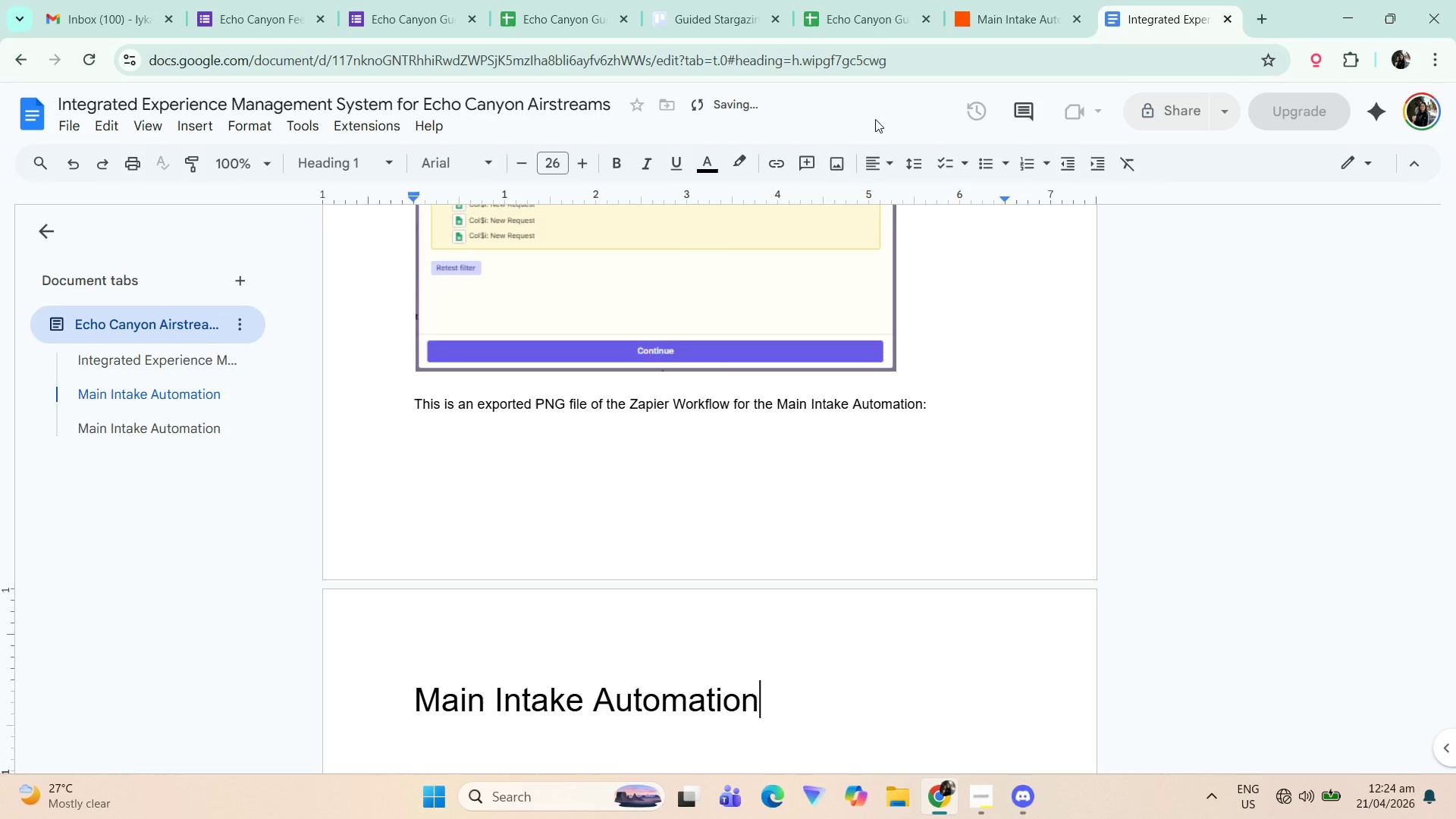 
left_click([1037, 0])
 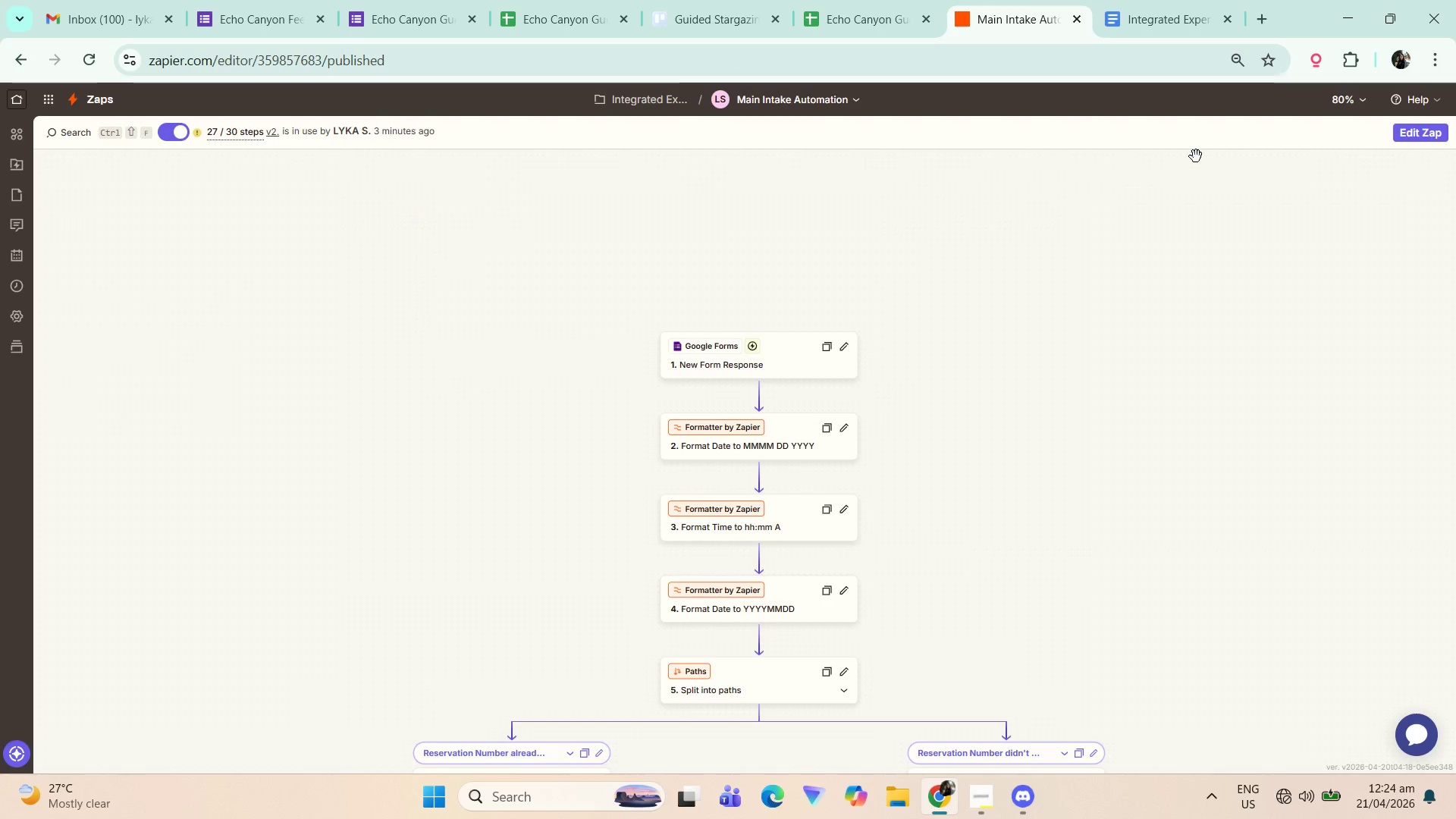 
left_click([1235, 237])
 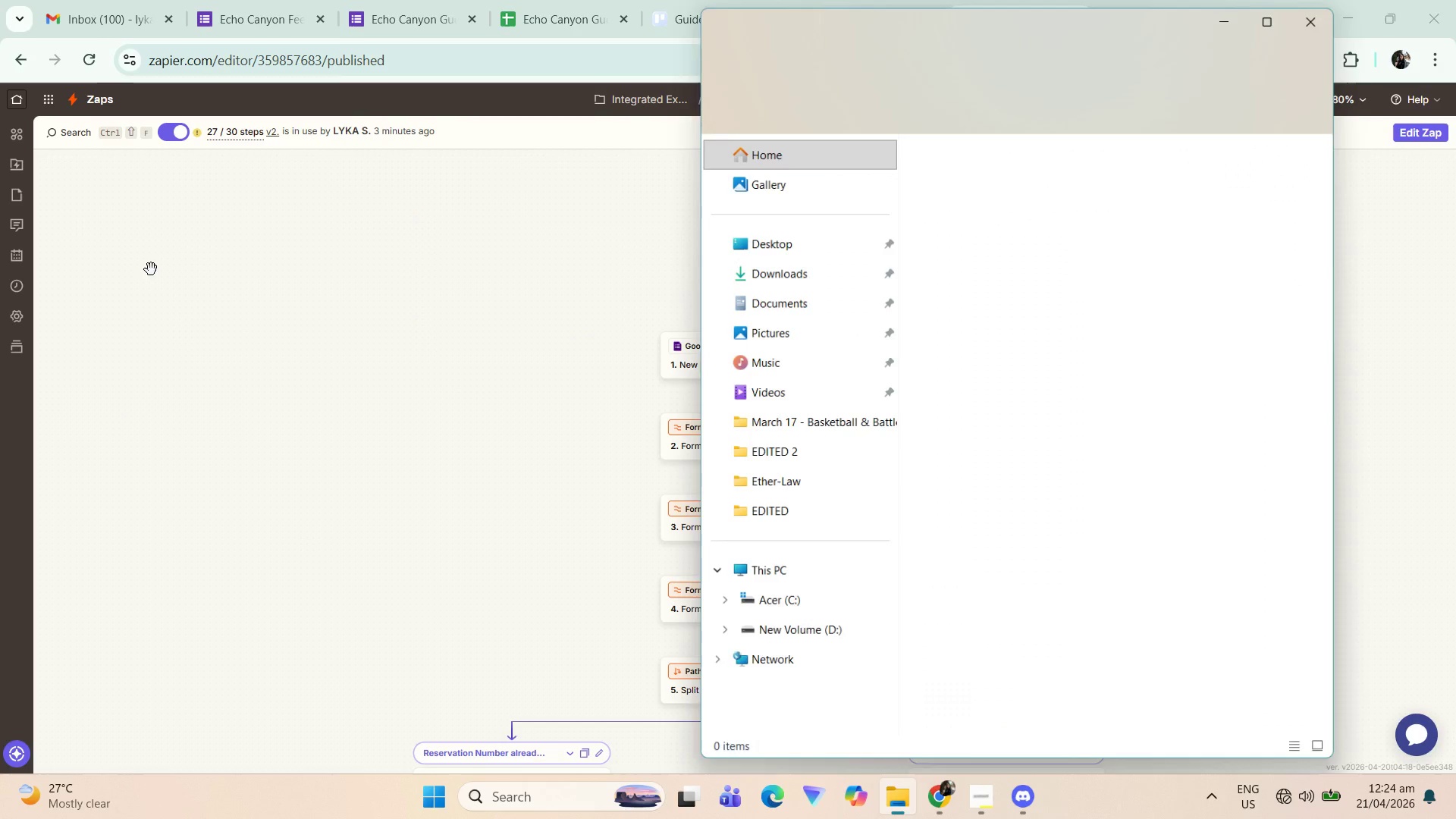 
left_click([783, 268])
 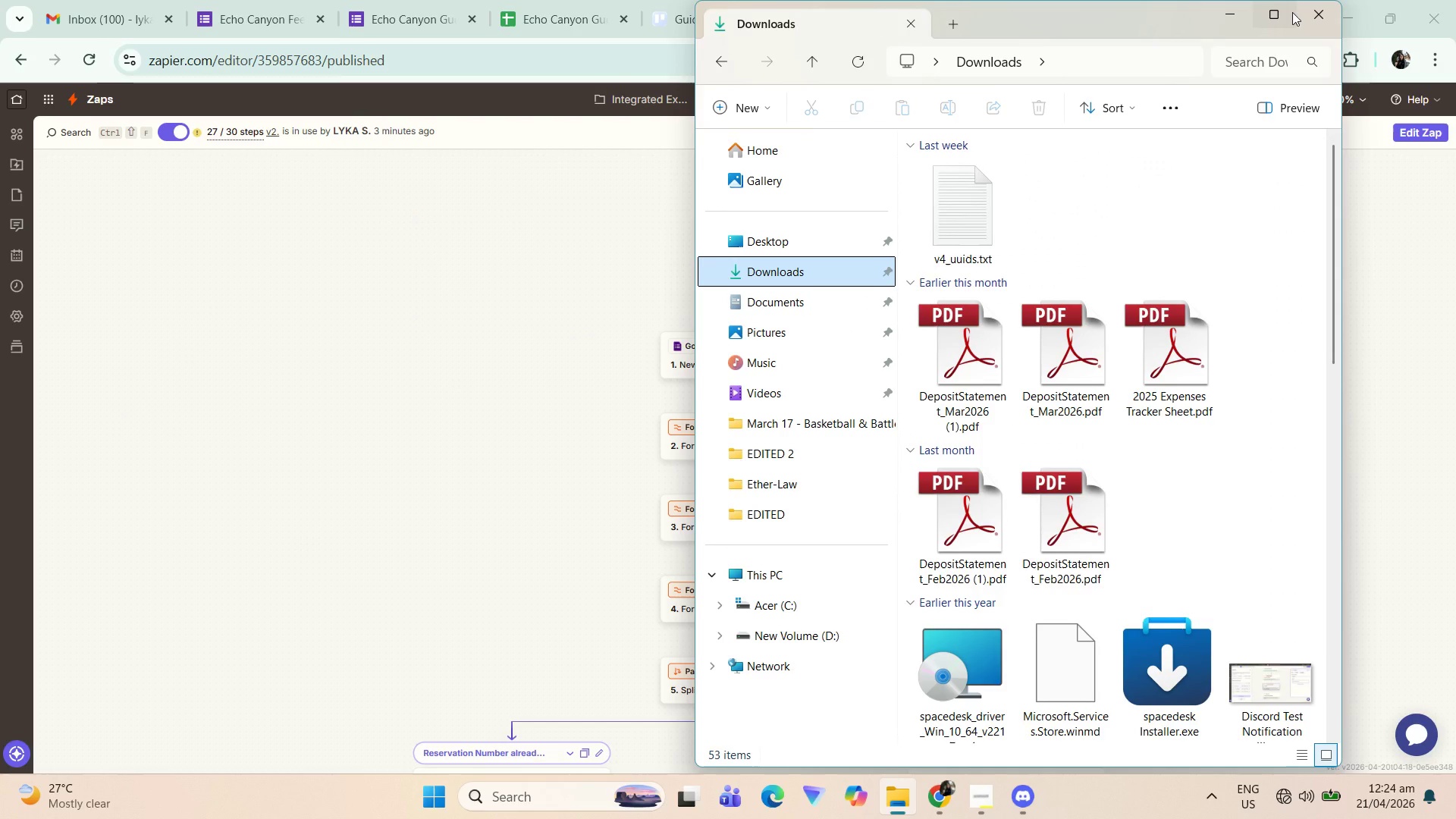 
left_click([1271, 20])
 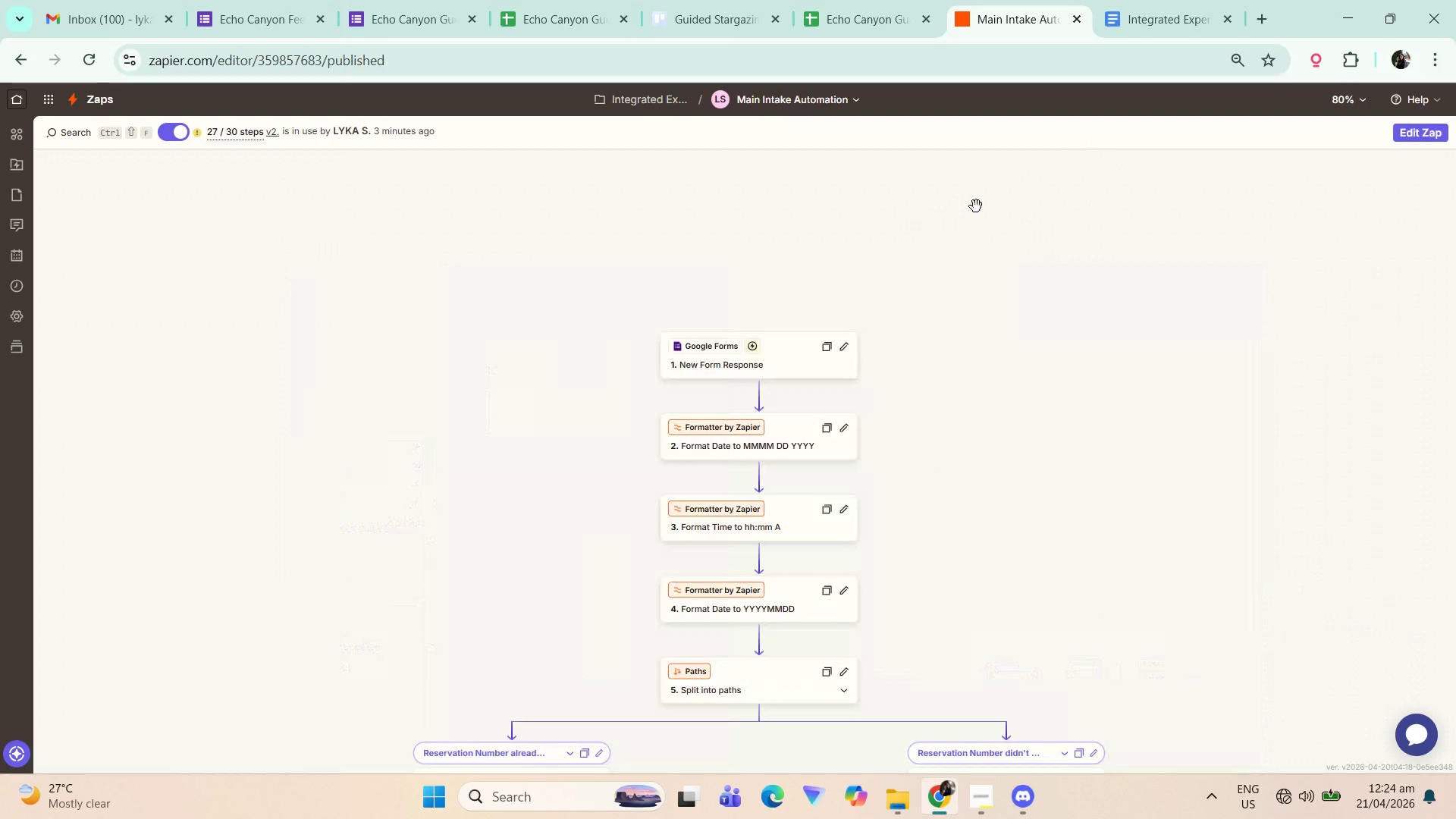 
left_click([1089, 294])
 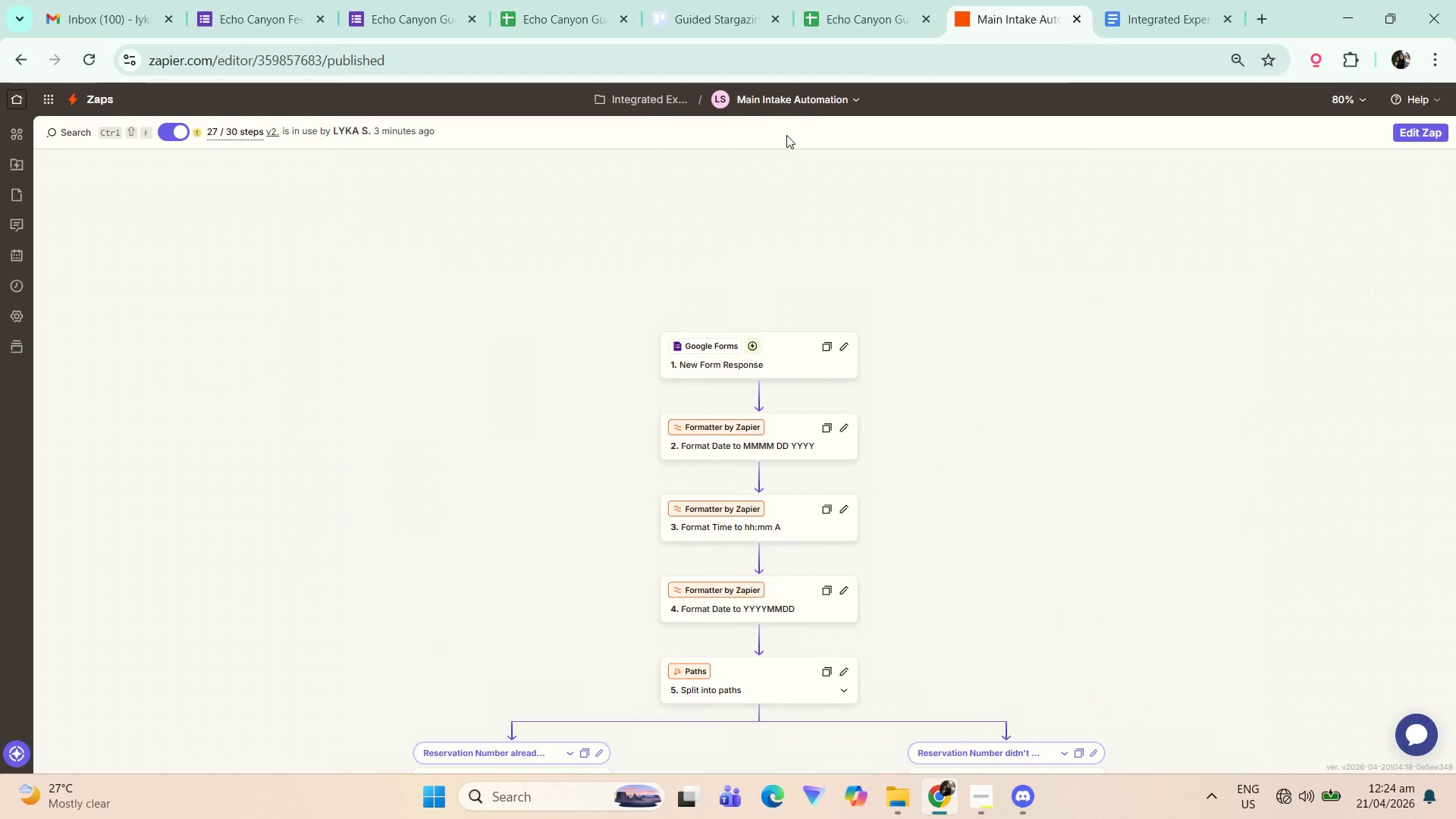 
left_click([803, 113])
 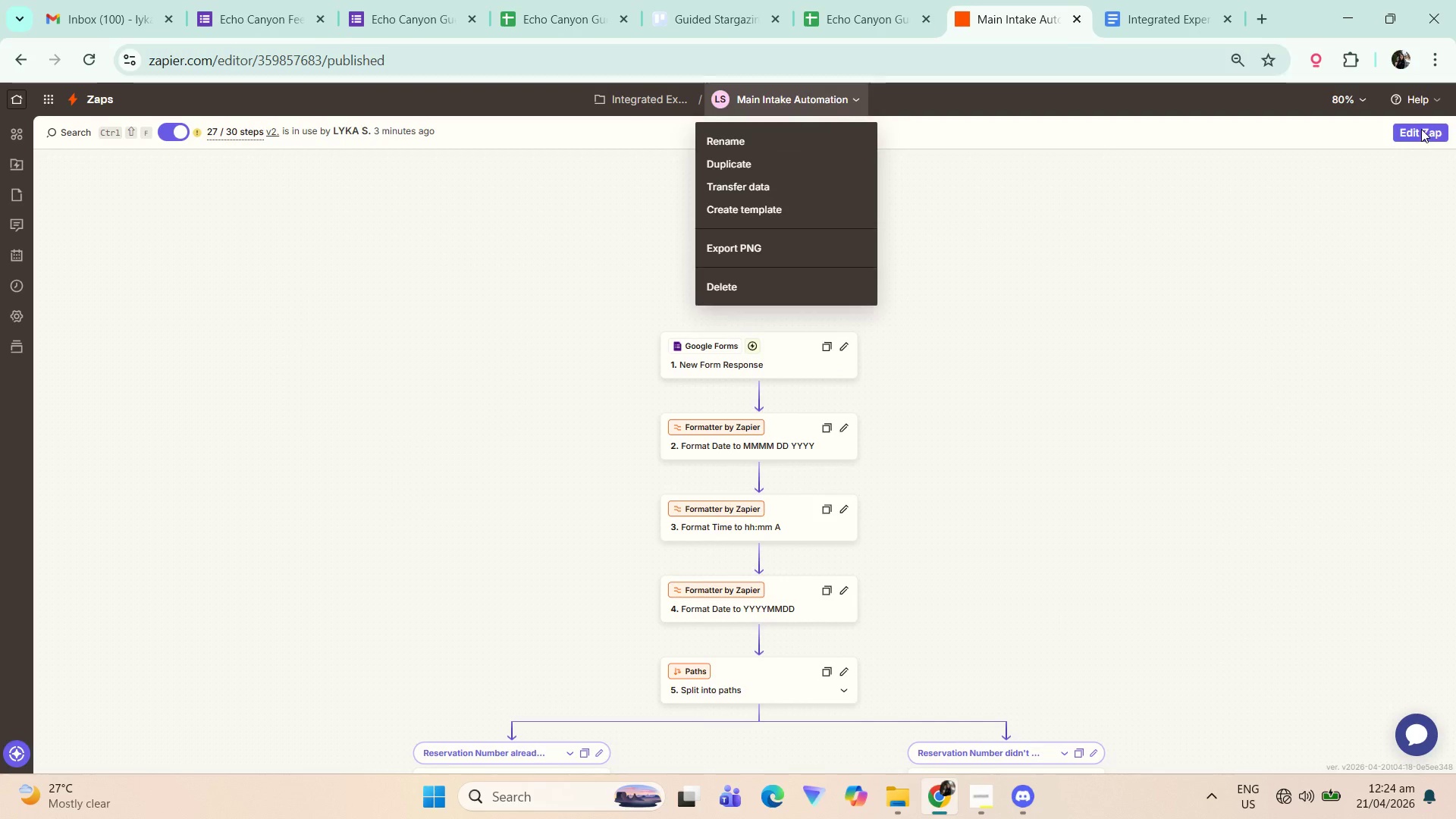 
double_click([1420, 125])
 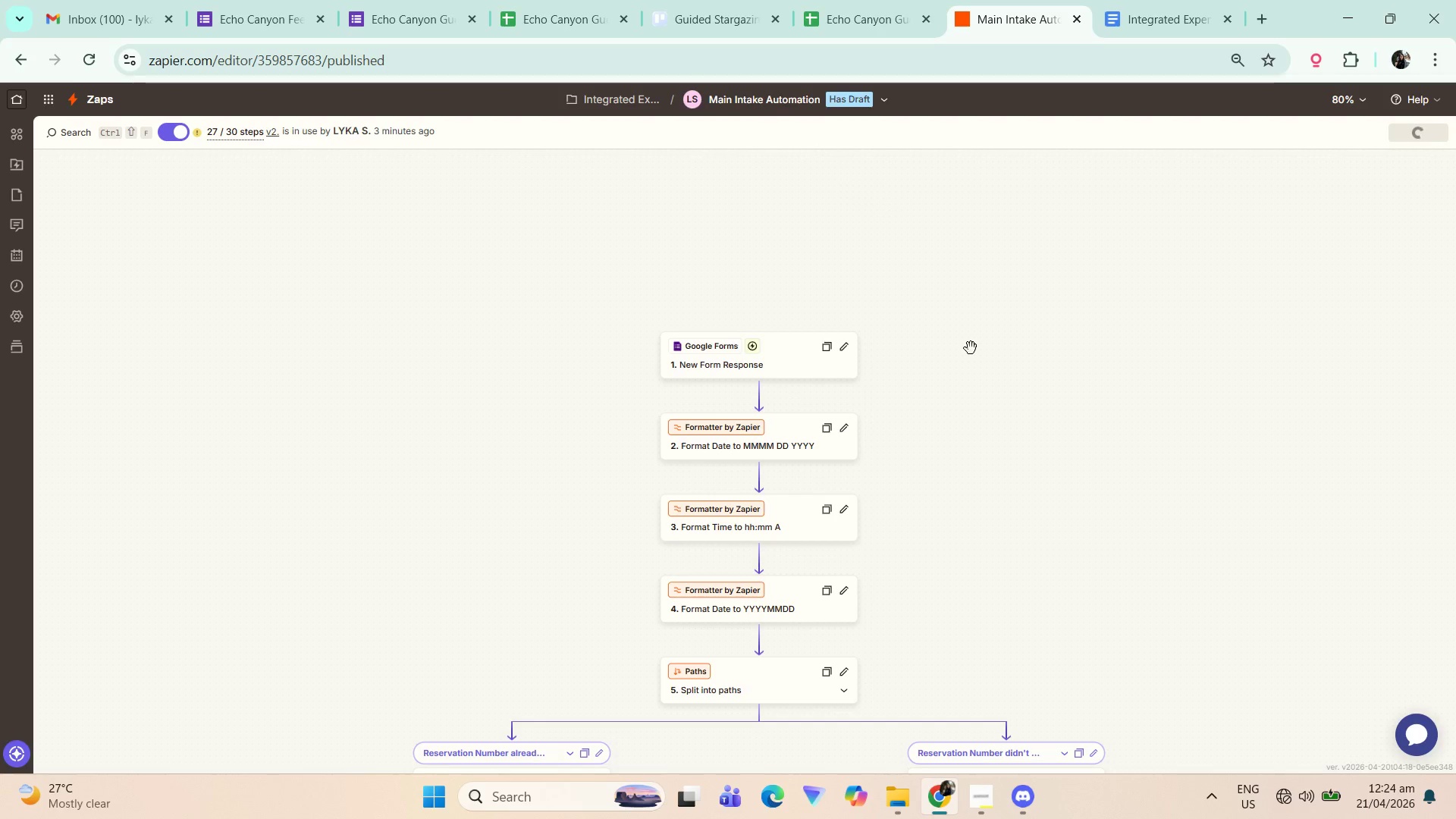 
left_click_drag(start_coordinate=[965, 378], to_coordinate=[948, 239])
 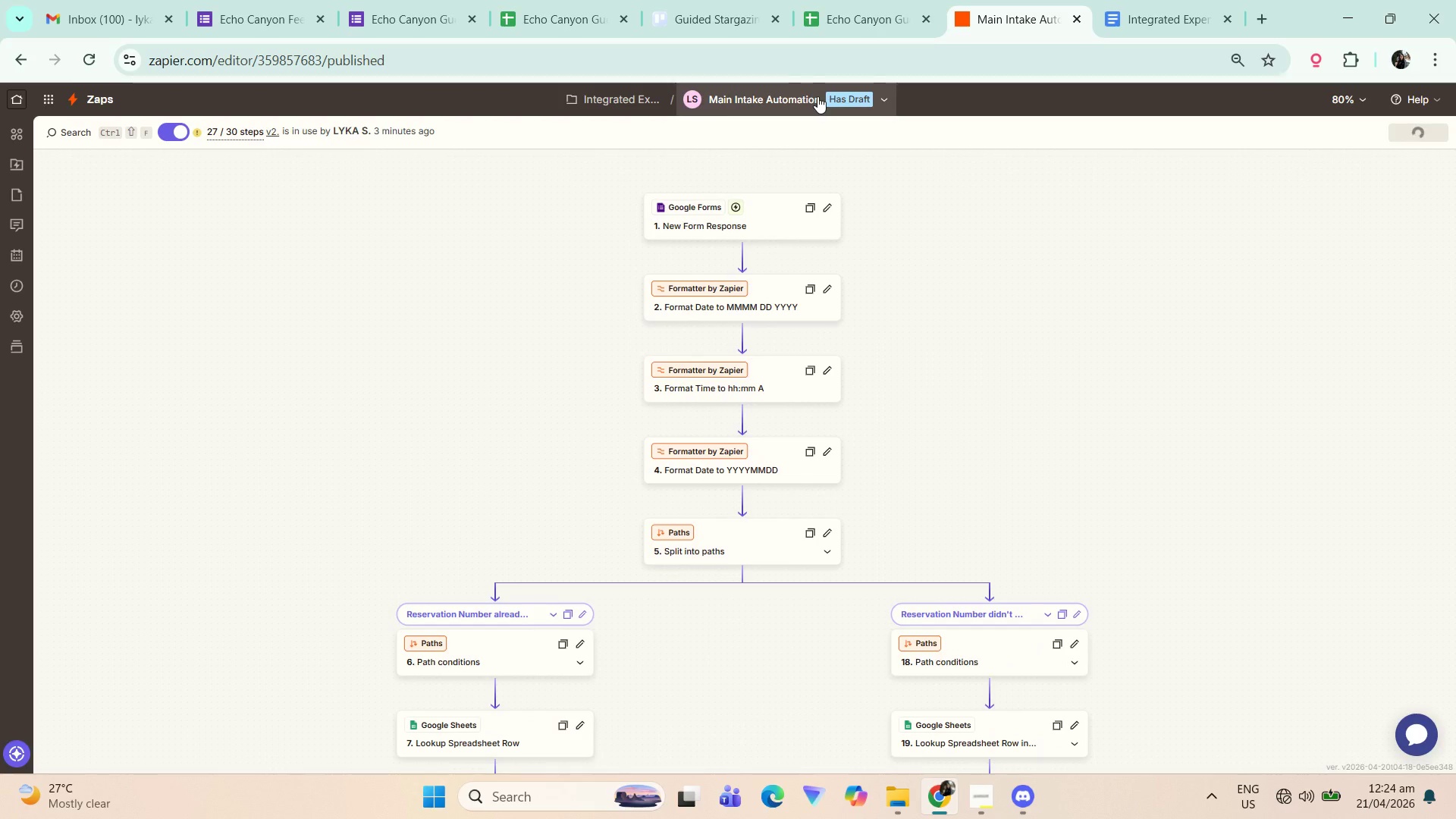 
left_click([817, 96])
 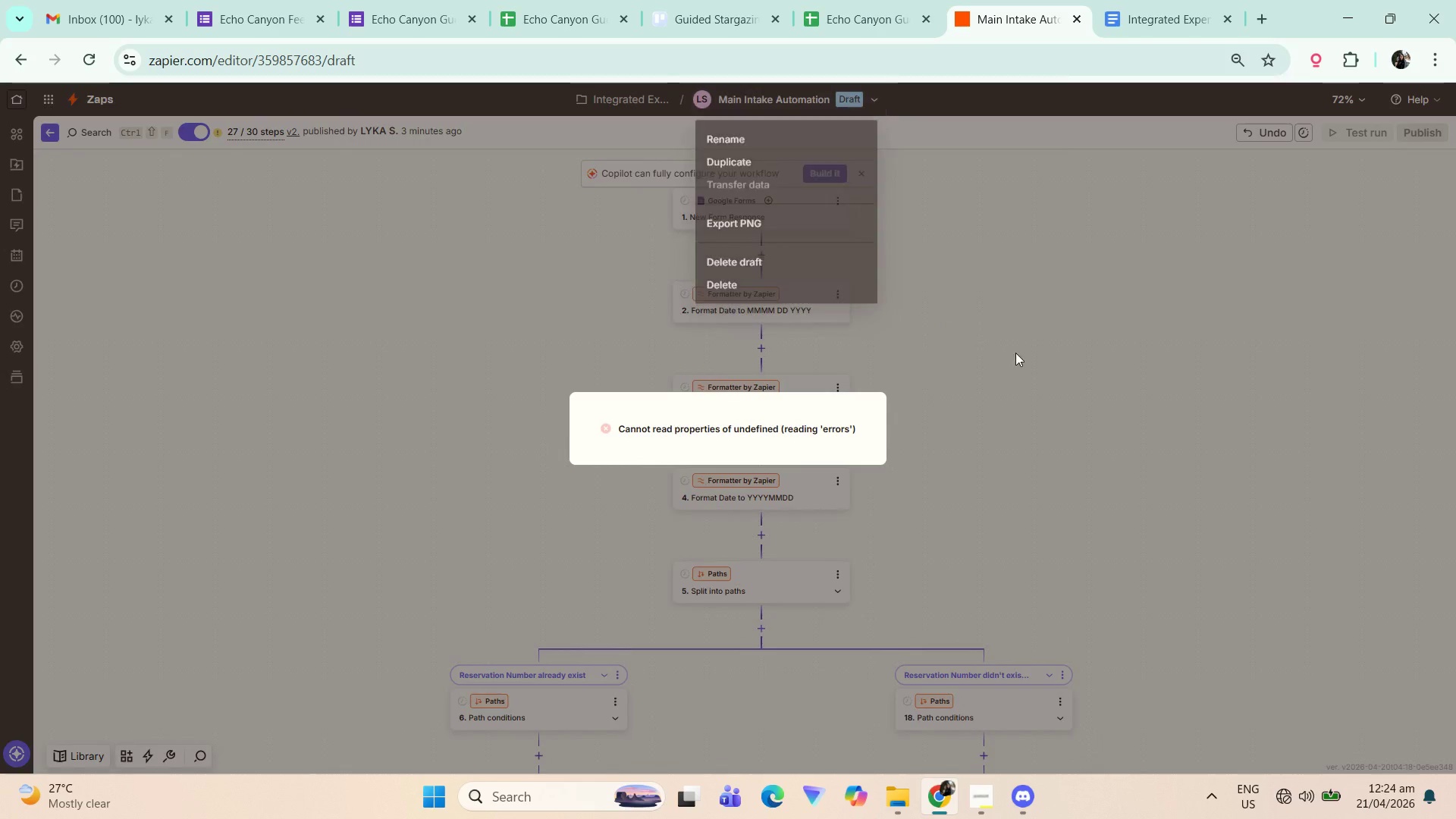 
left_click([1288, 795])
 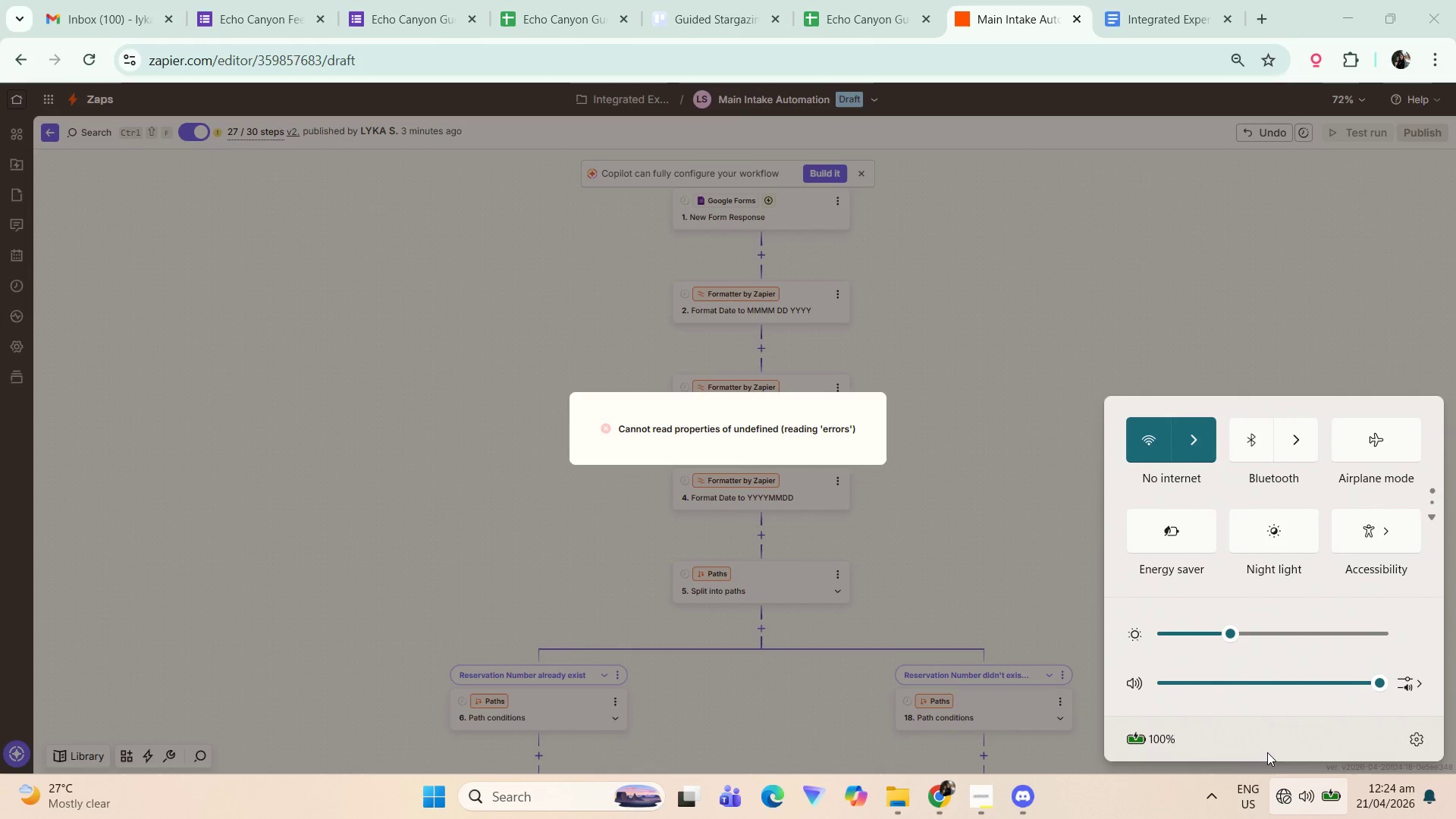 
wait(9.06)
 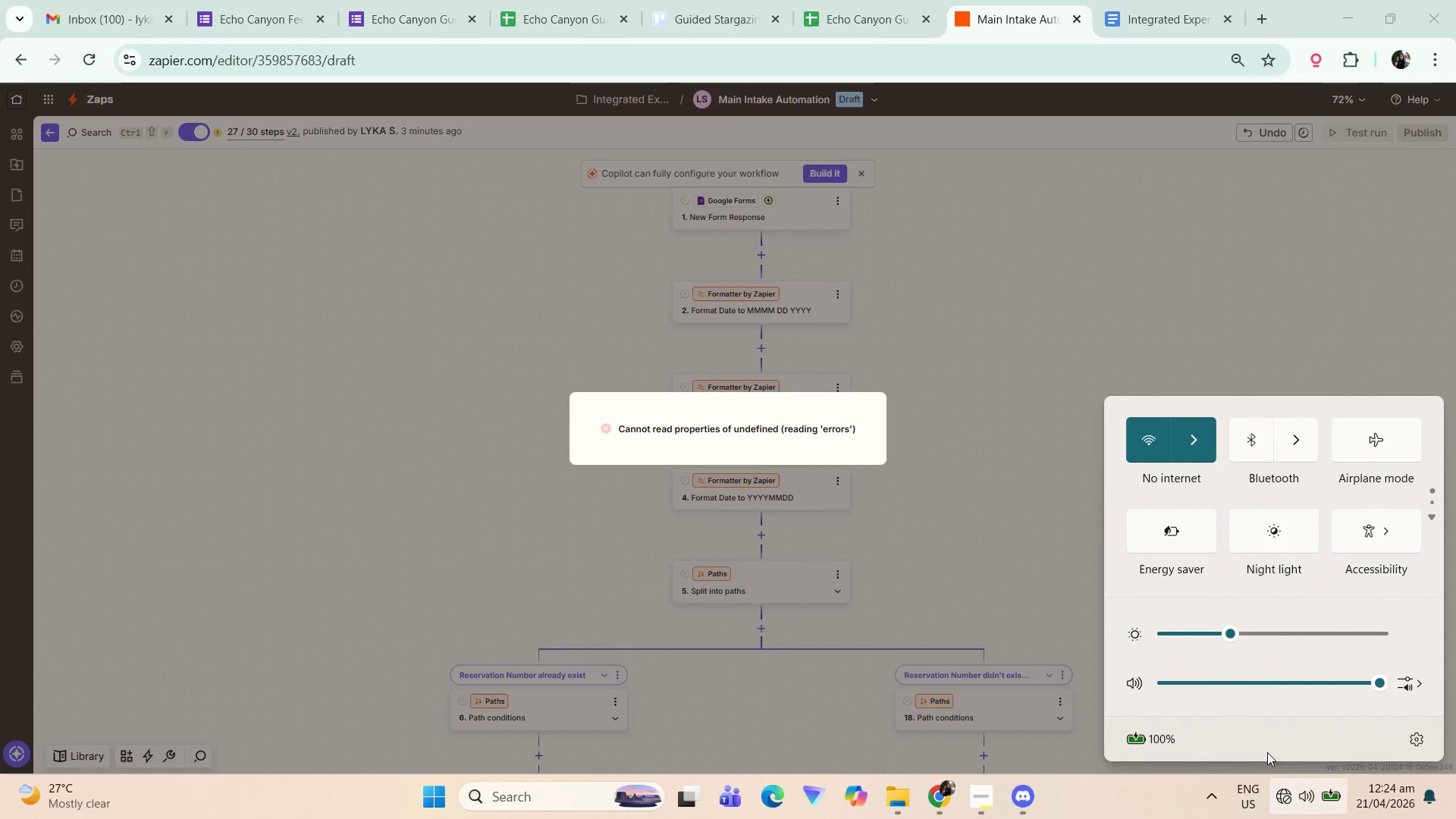 
double_click([1206, 441])
 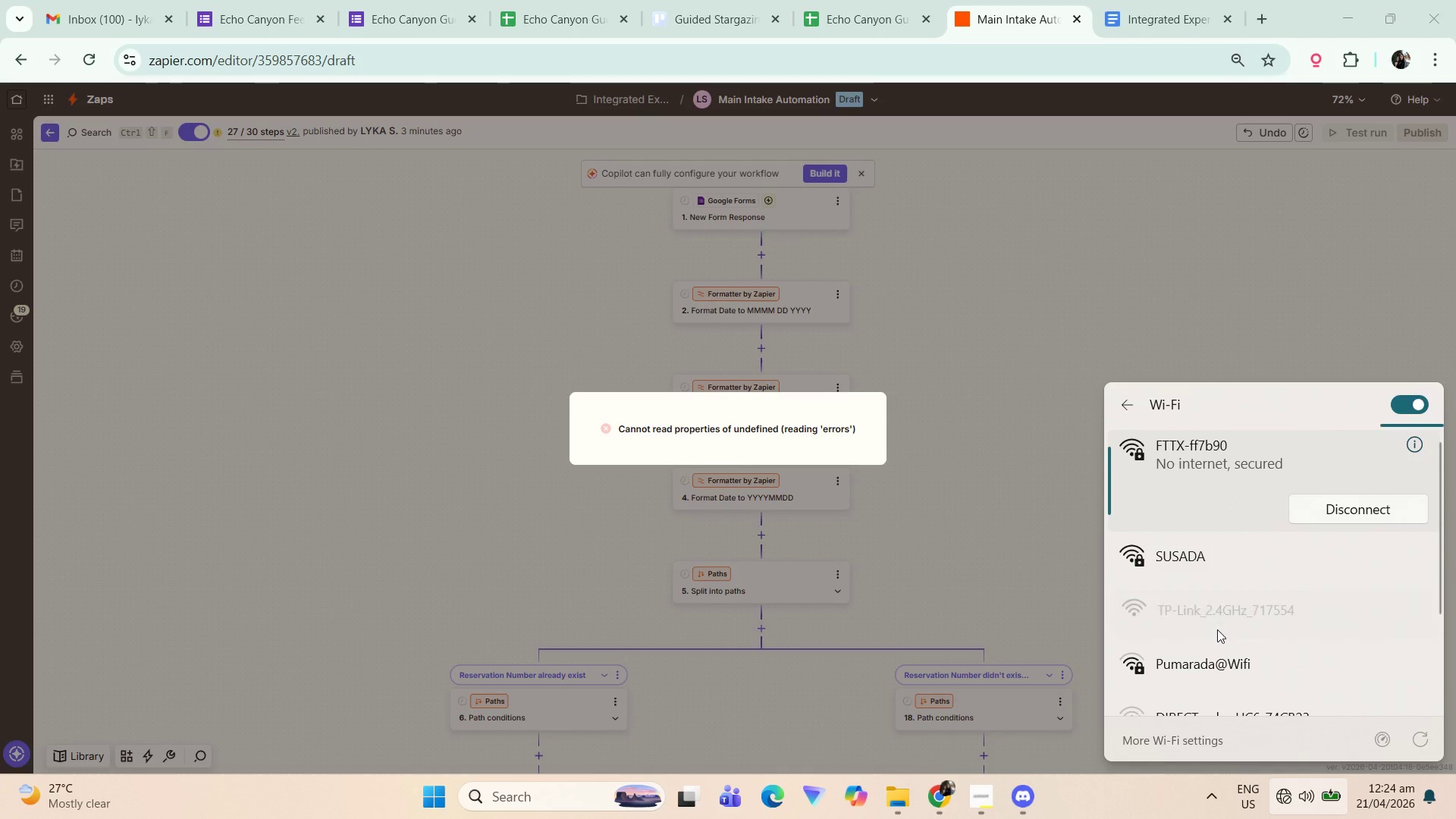 
left_click([1230, 613])